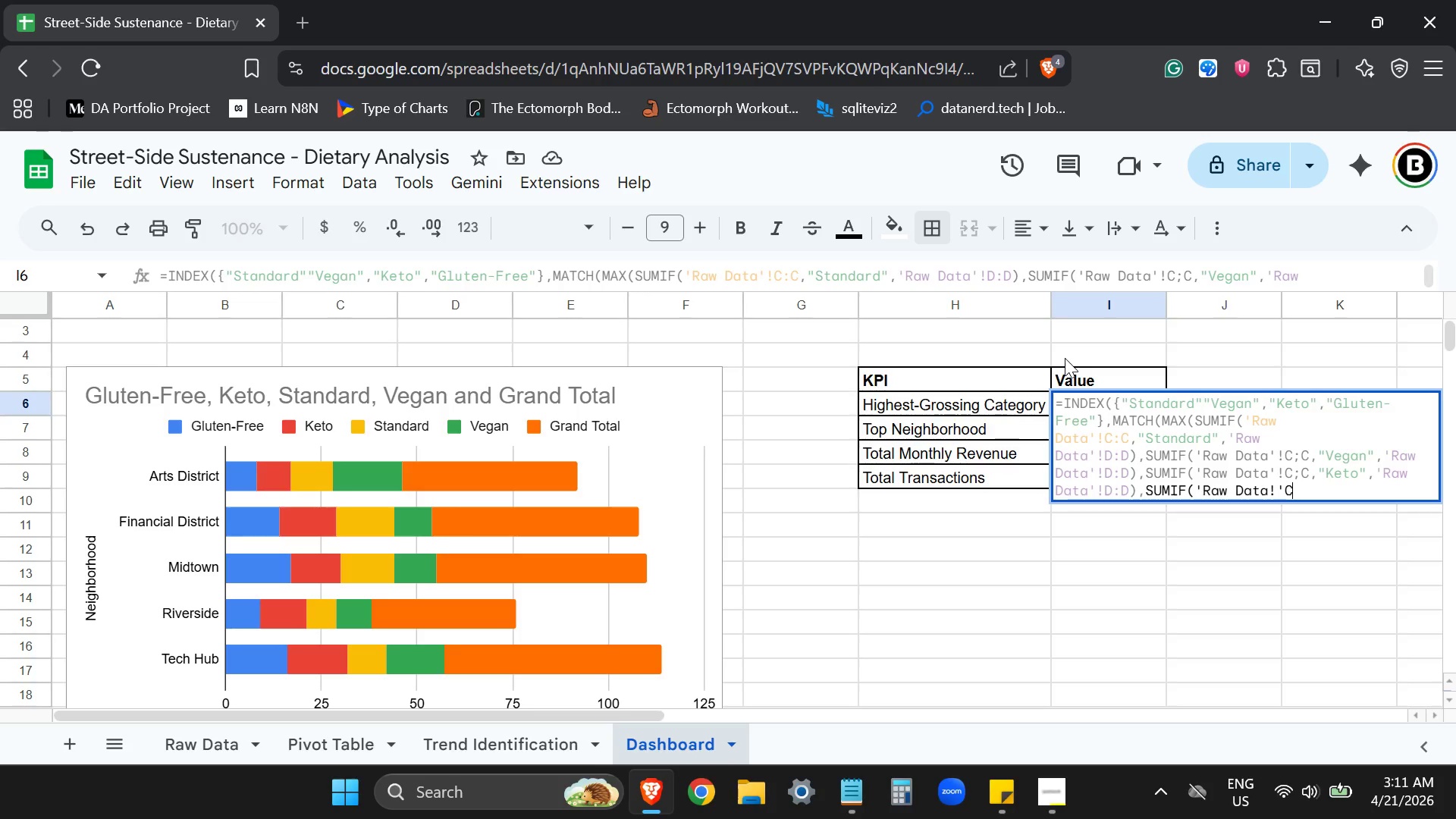 
key(Shift+ShiftLeft)
 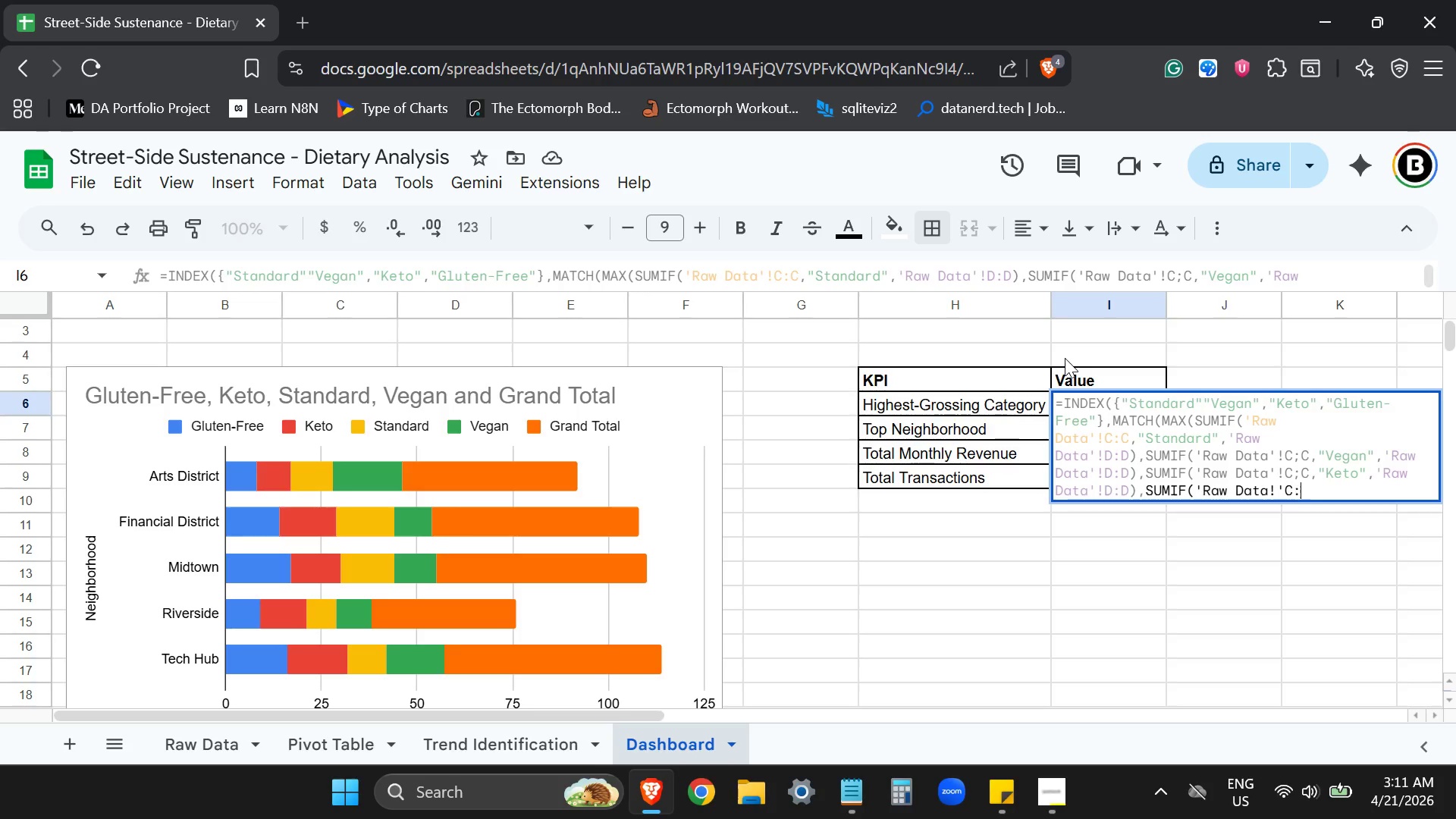 
key(Shift+Semicolon)
 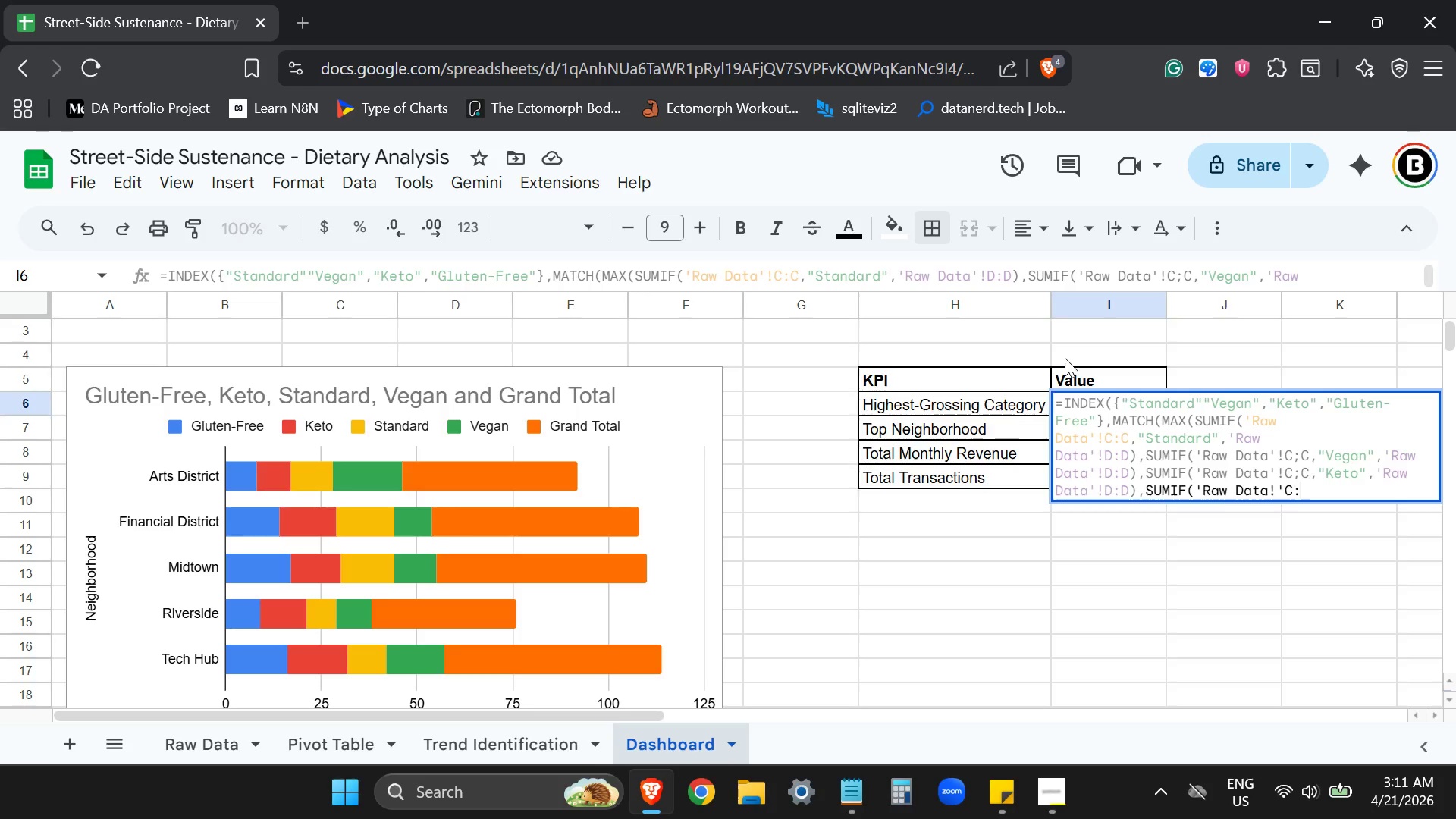 
key(ArrowUp)
 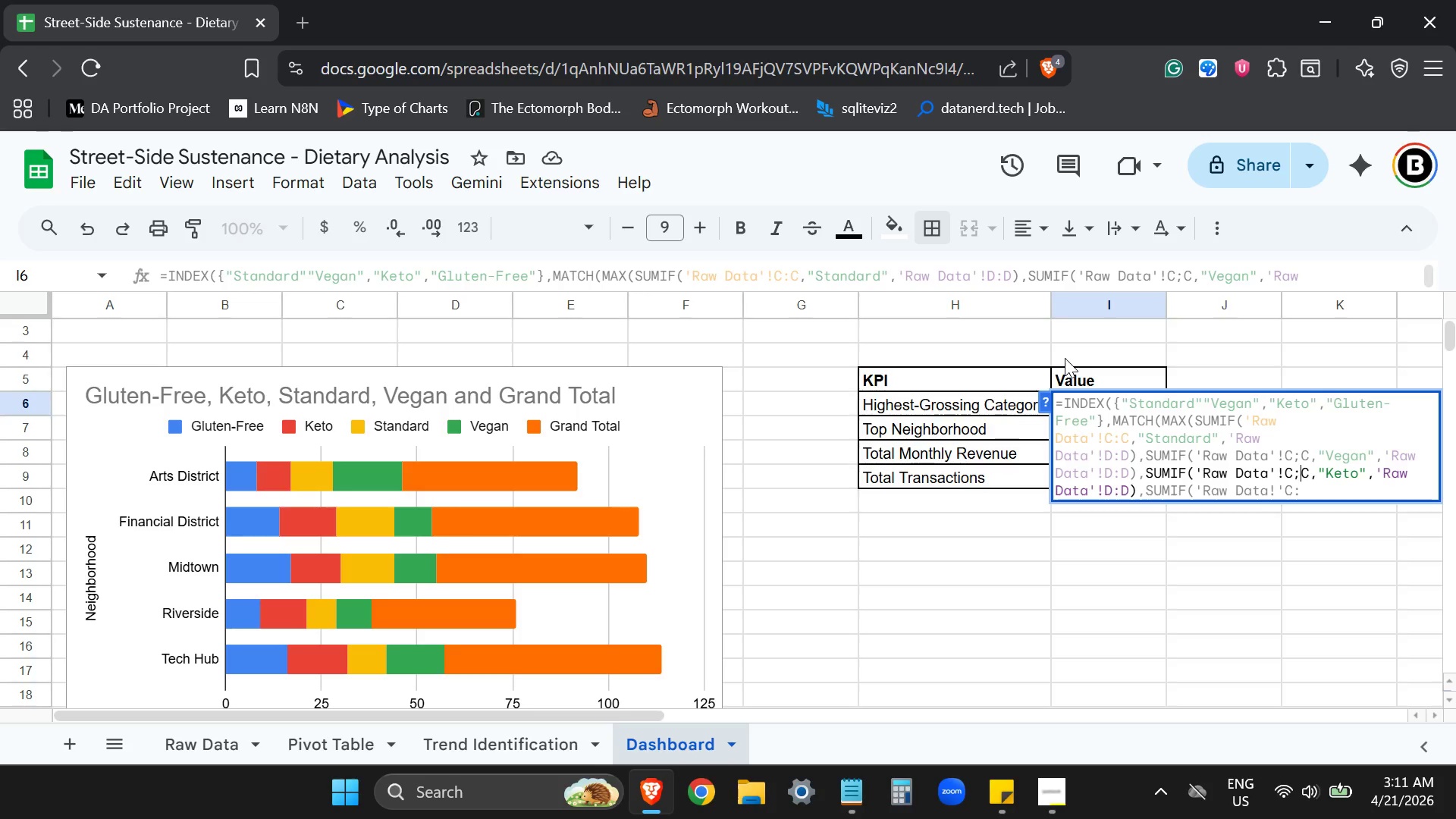 
key(Backspace)
 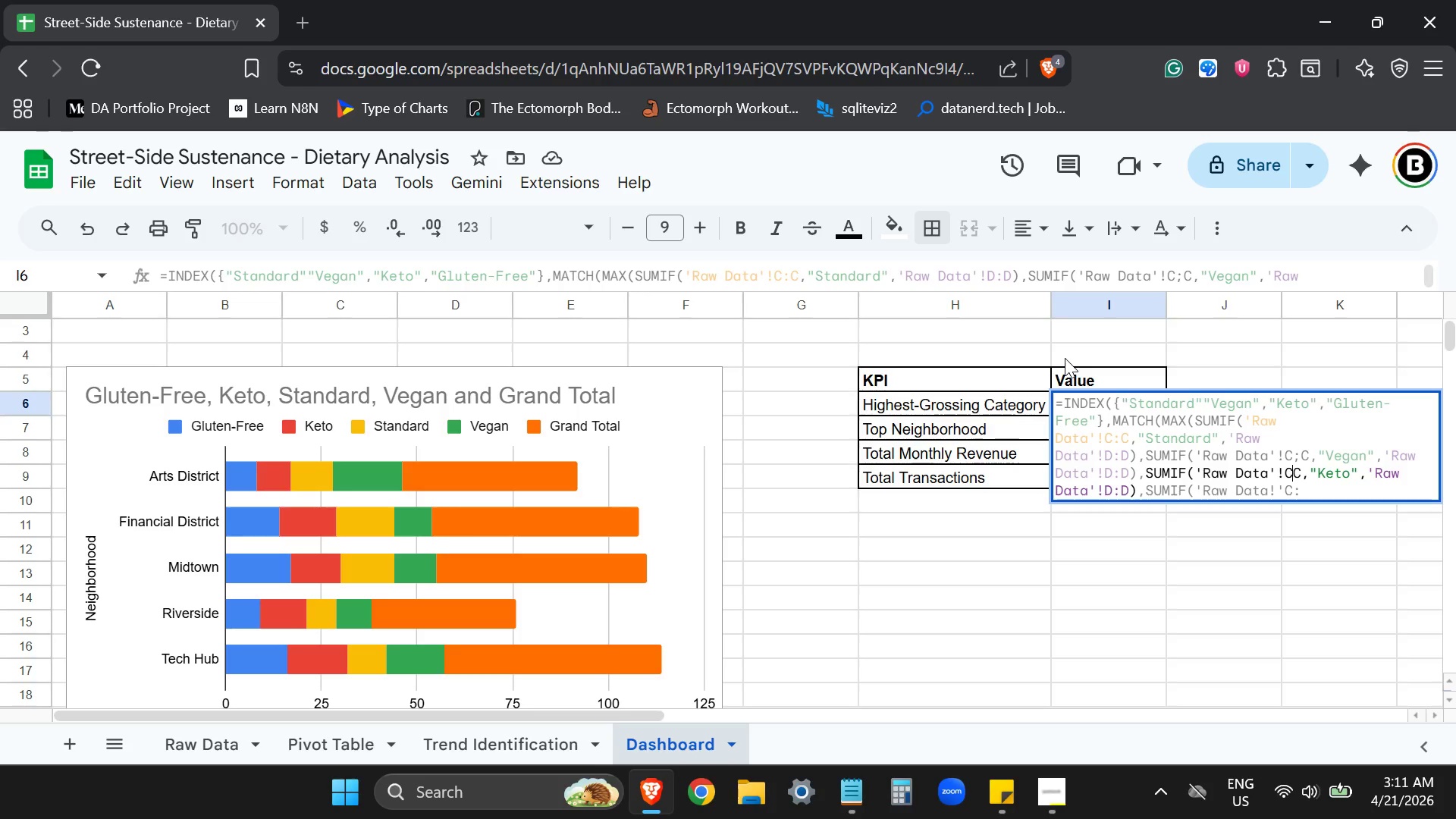 
key(Shift+ShiftLeft)
 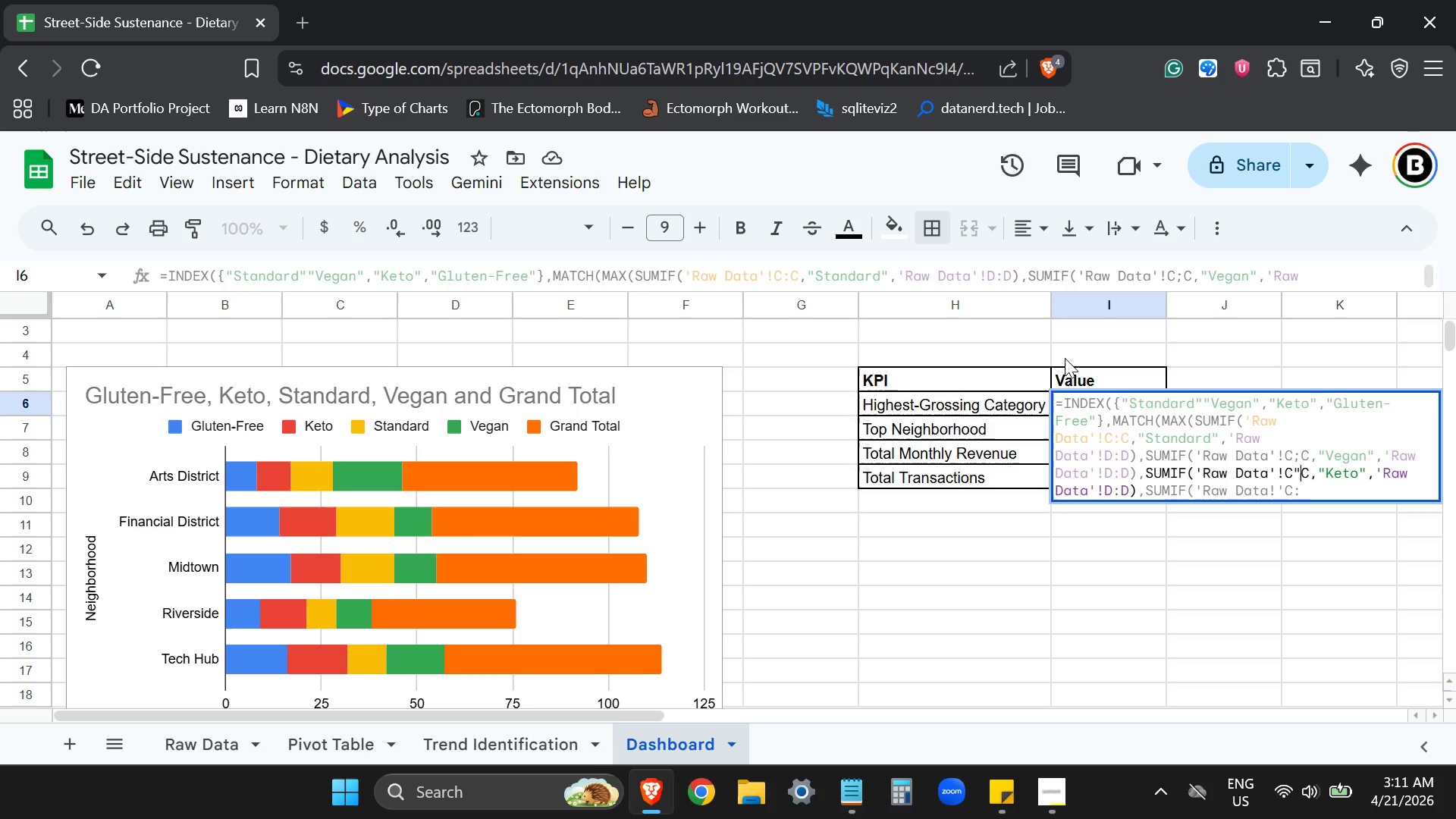 
key(Shift+Quote)
 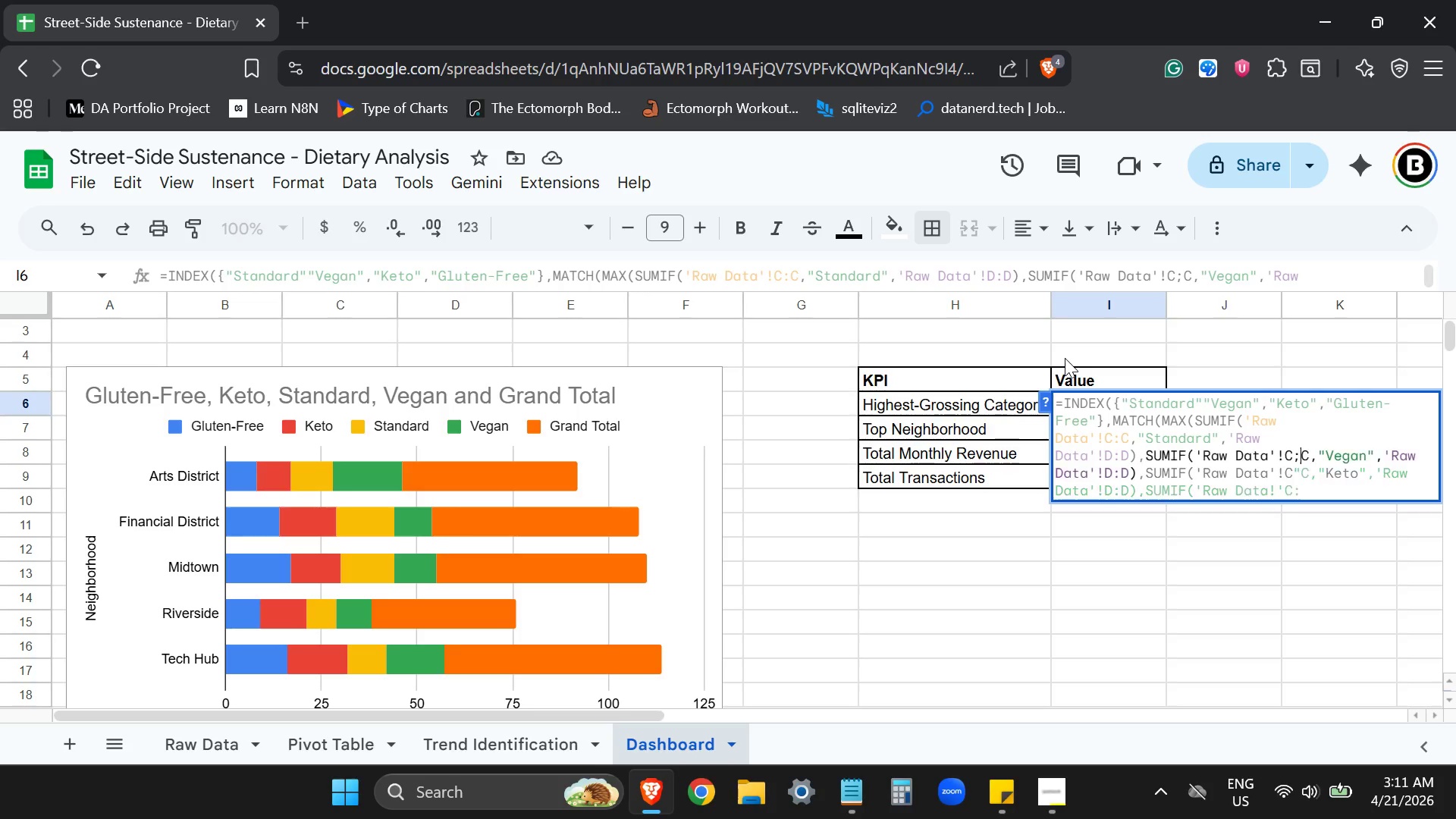 
key(ArrowUp)
 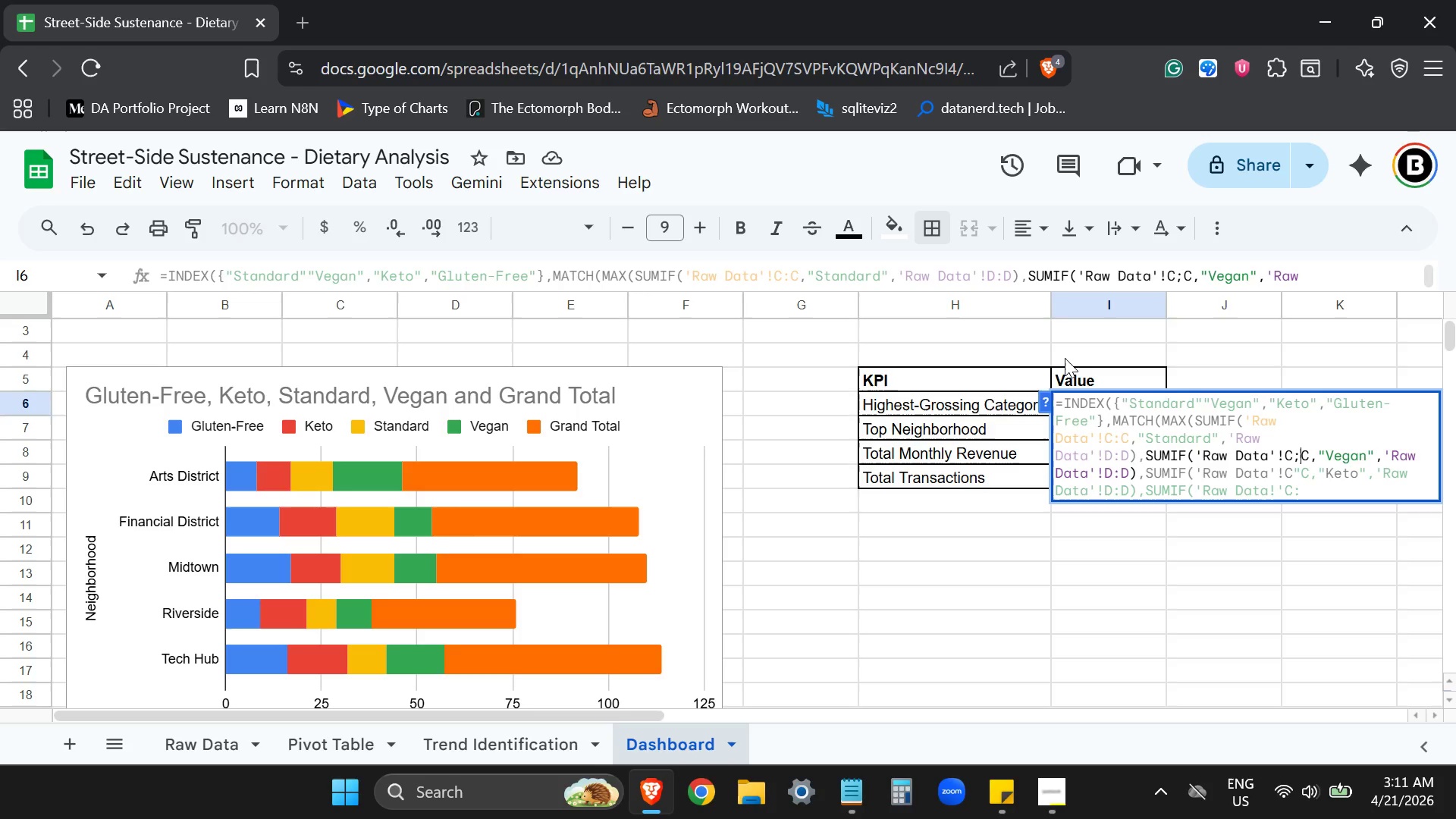 
key(Backspace)
 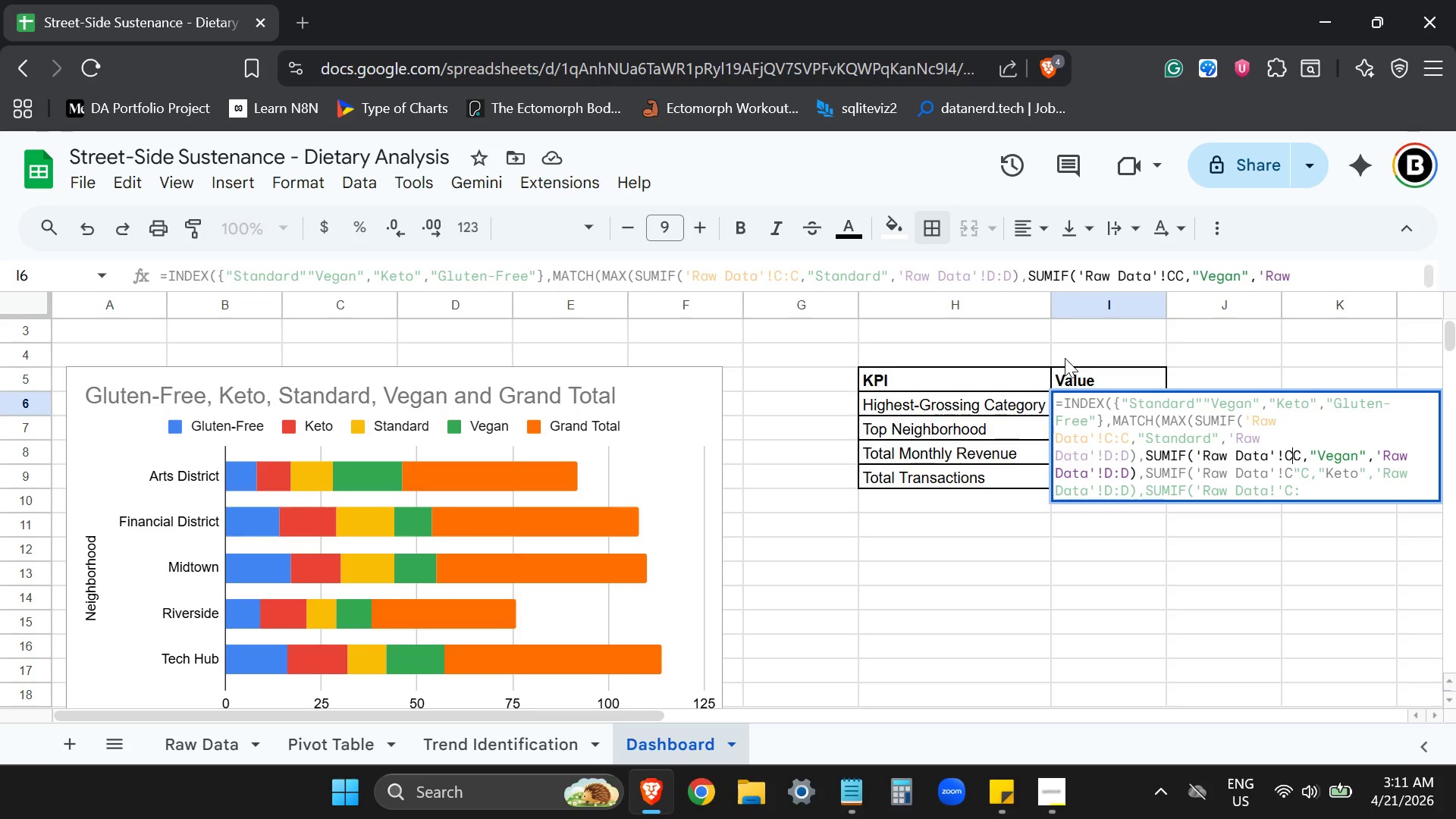 
key(Shift+Quote)
 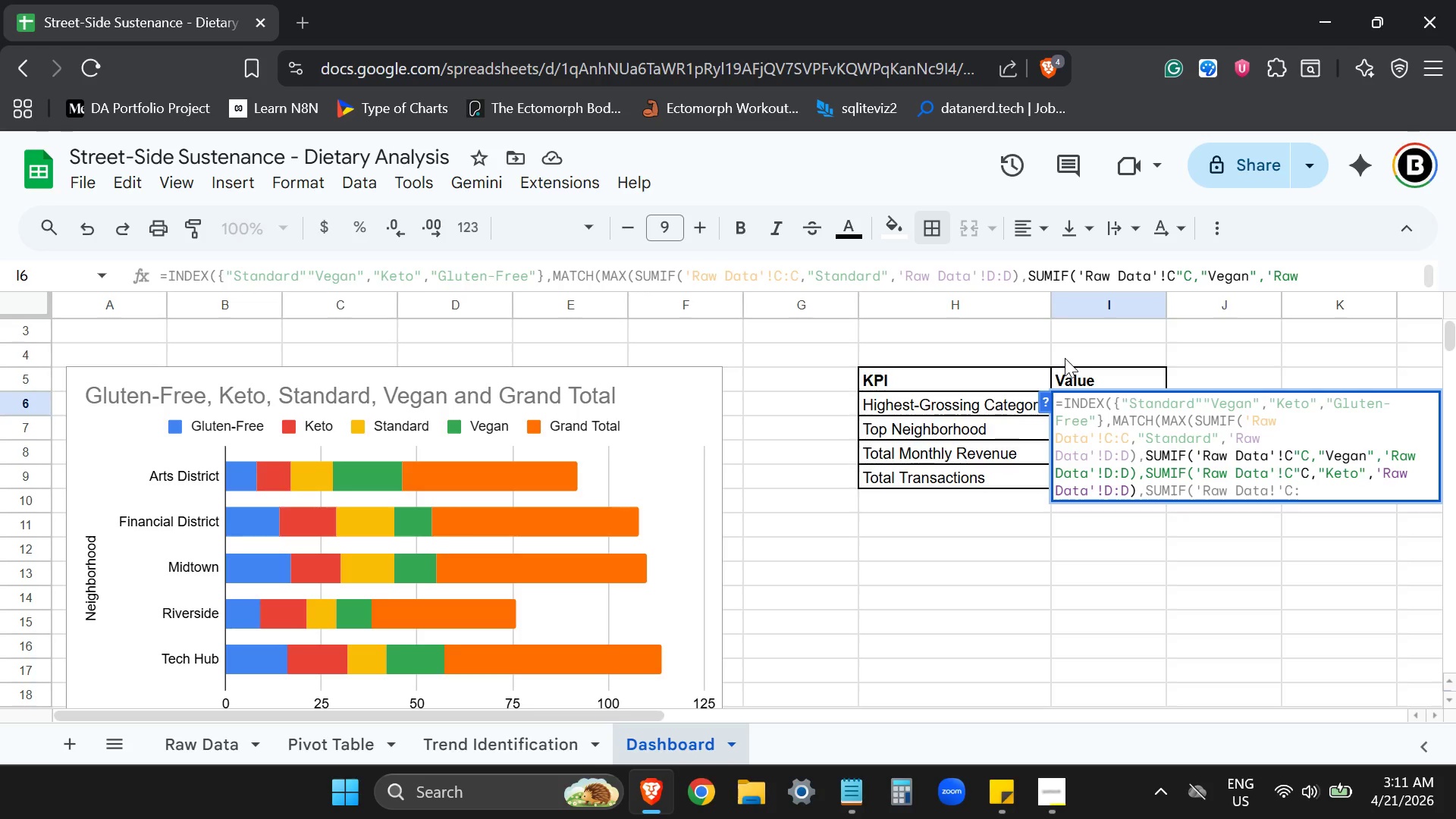 
key(Backspace)
 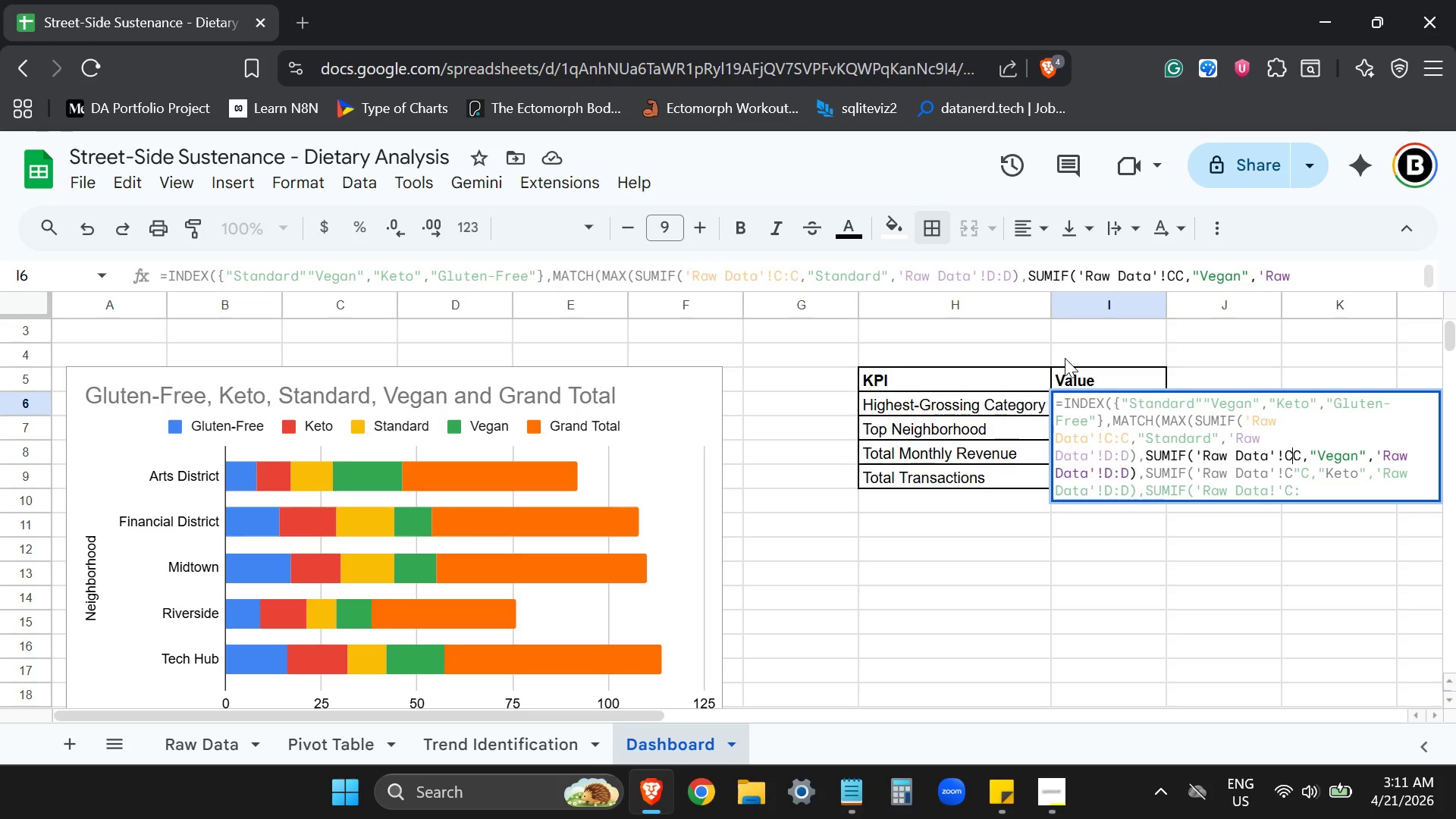 
key(Shift+Semicolon)
 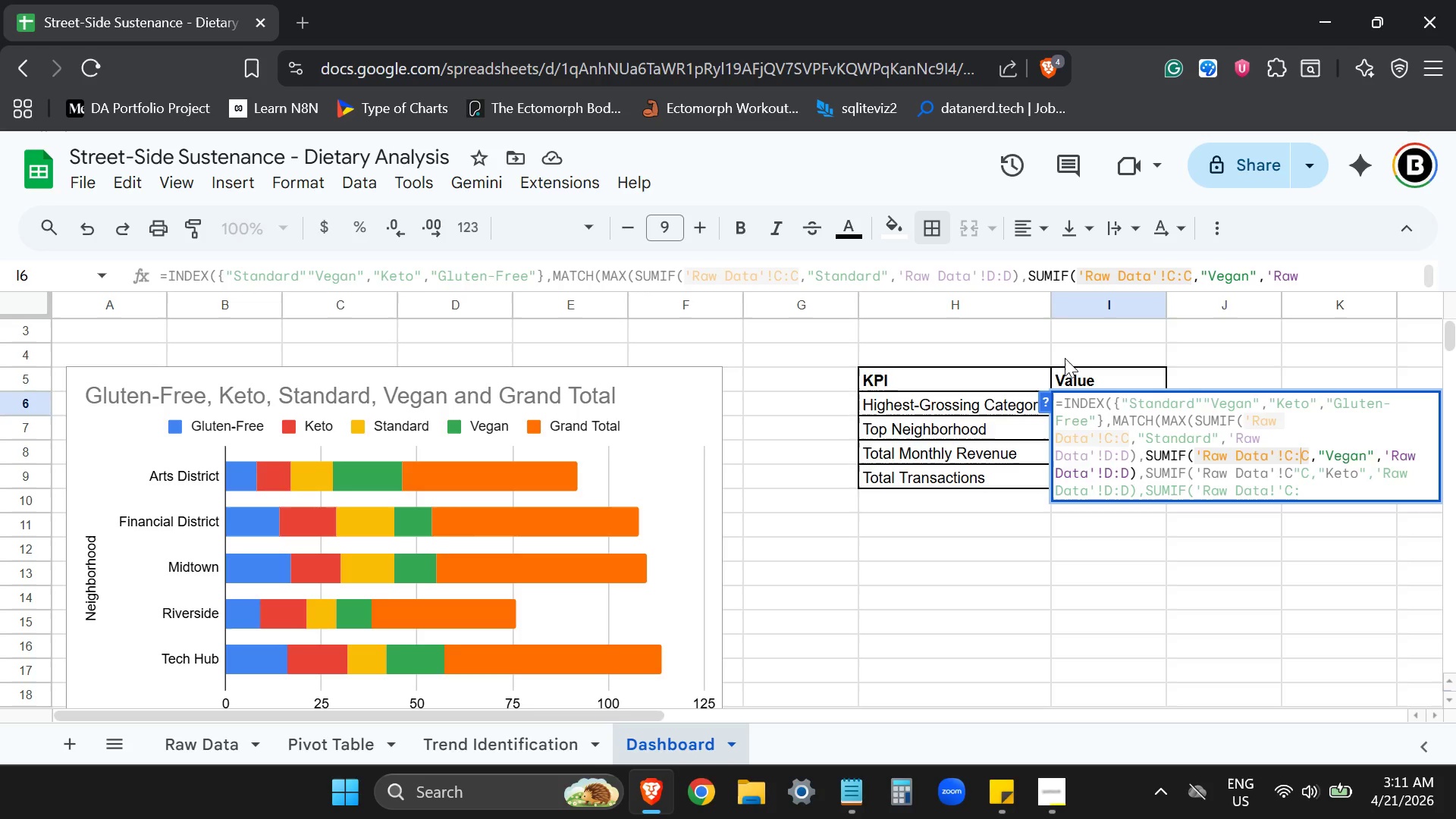 
key(ArrowDown)
 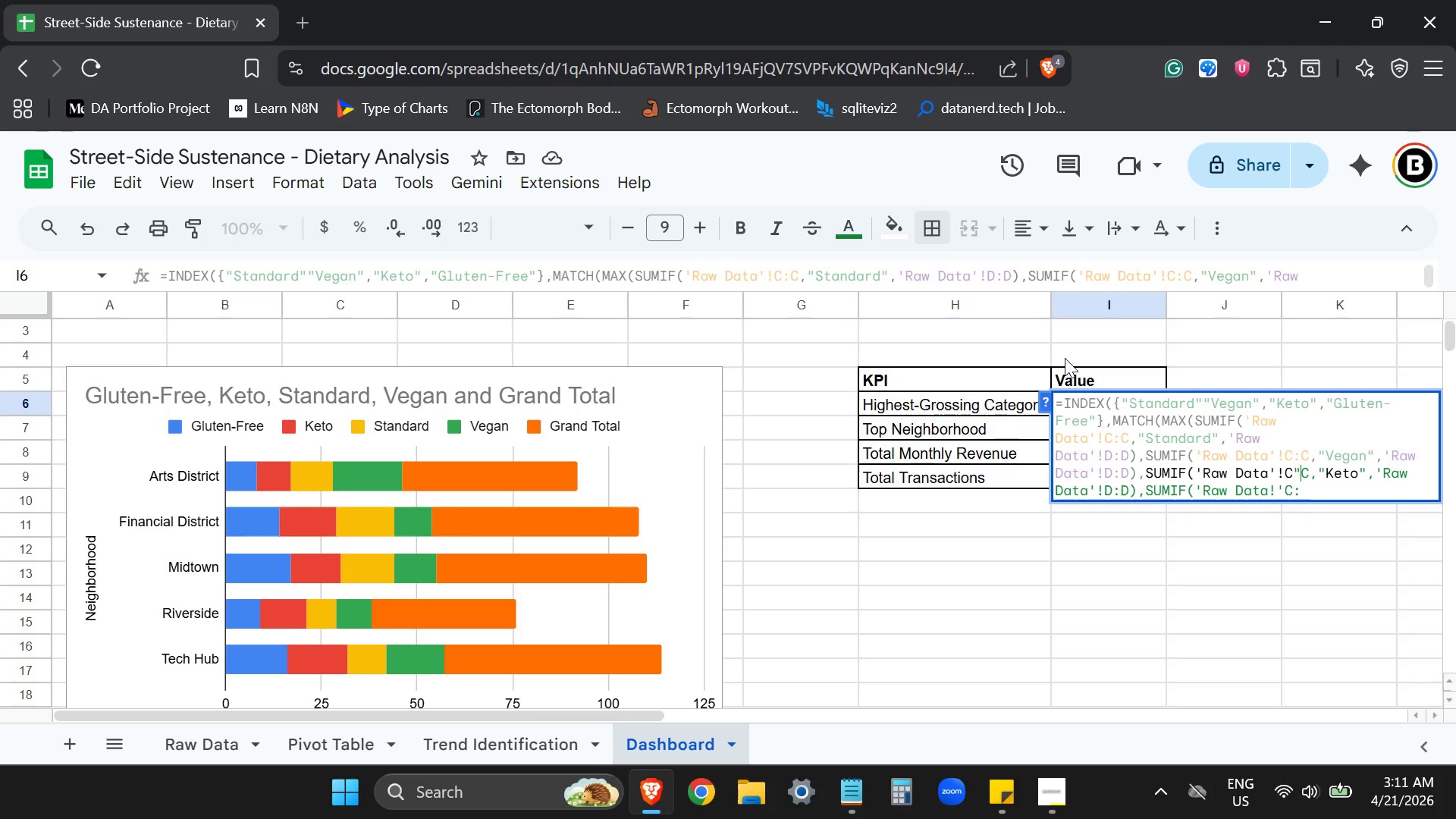 
key(Backspace)
 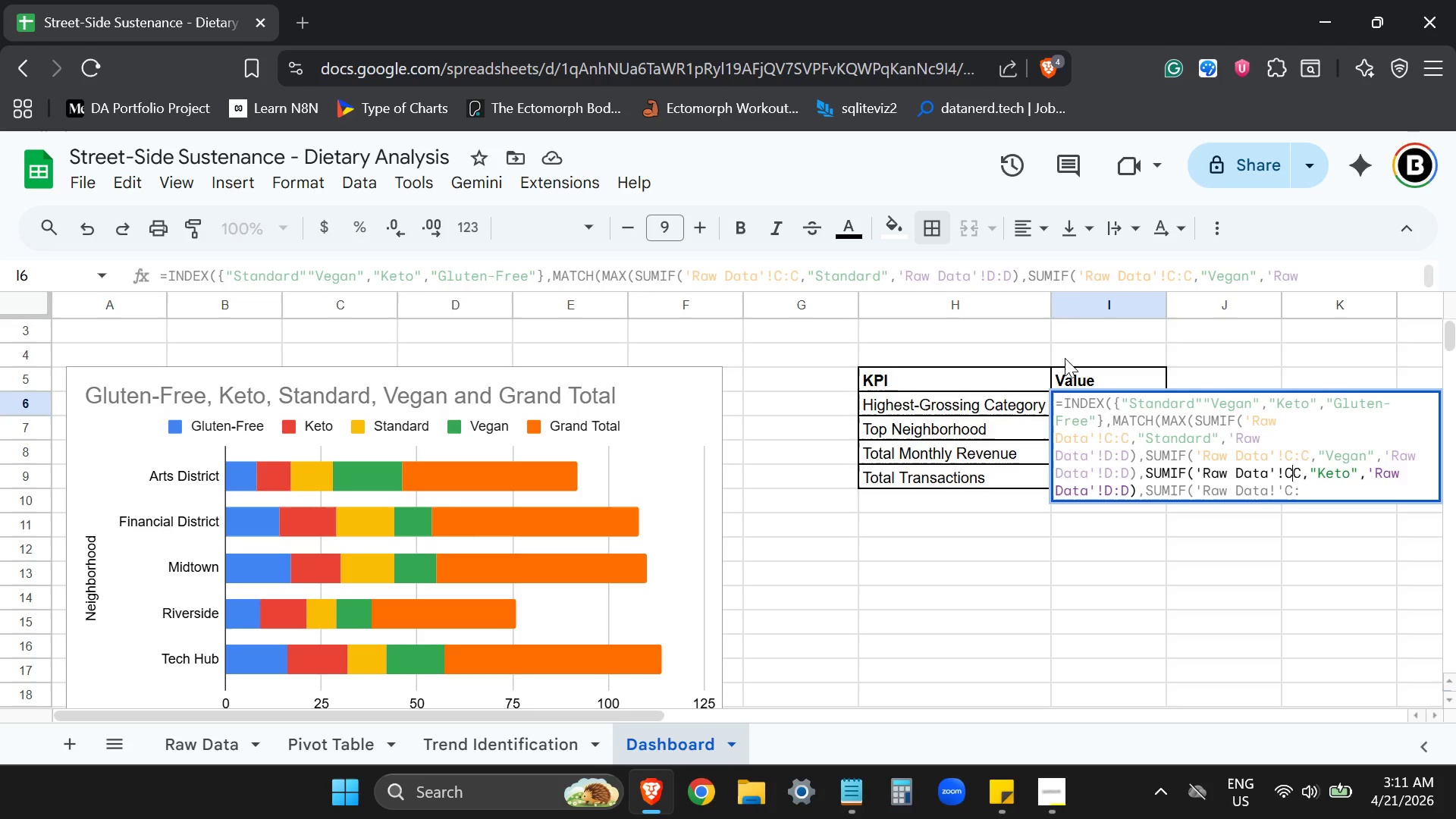 
key(Shift+Semicolon)
 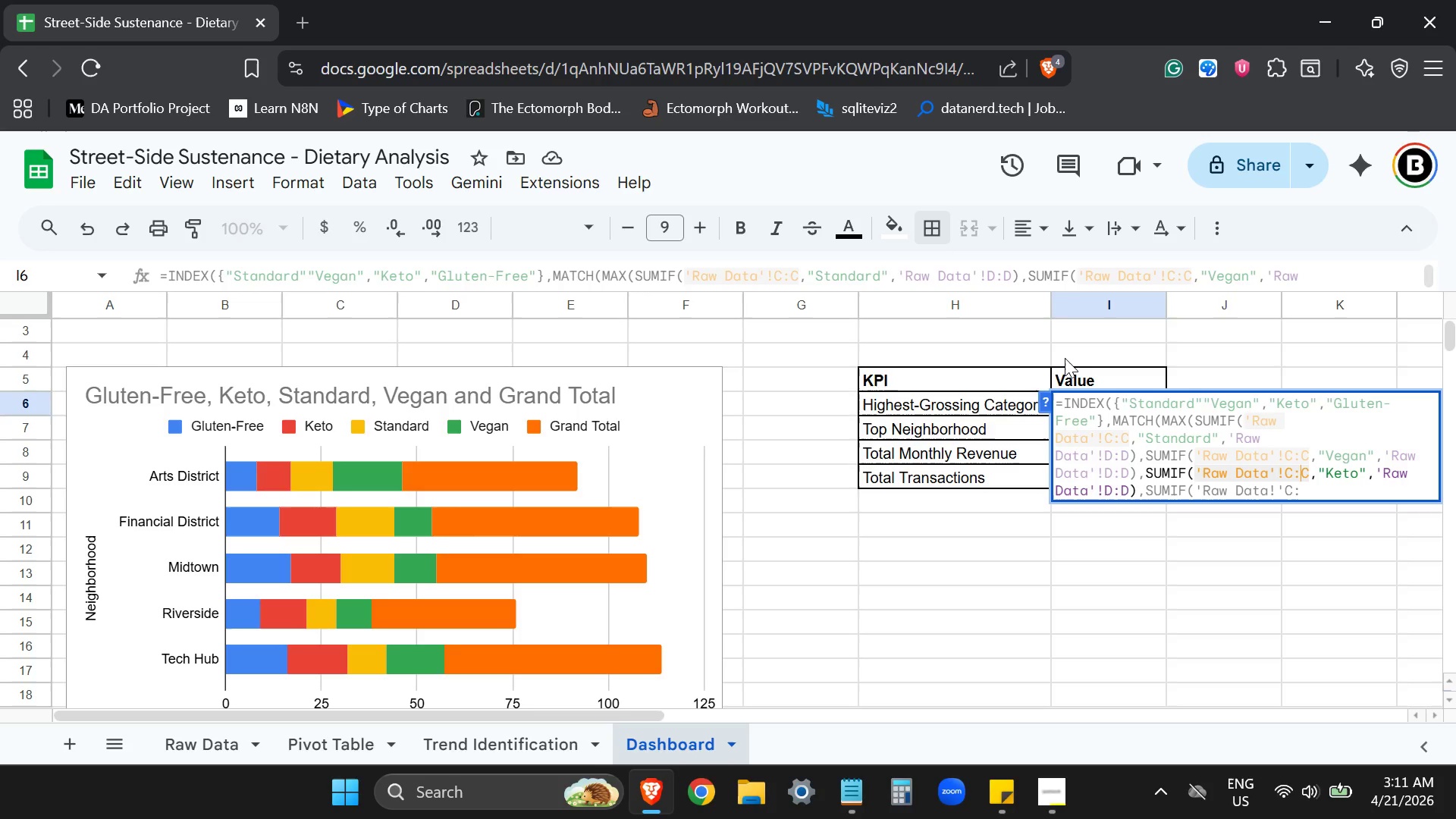 
key(ArrowDown)
 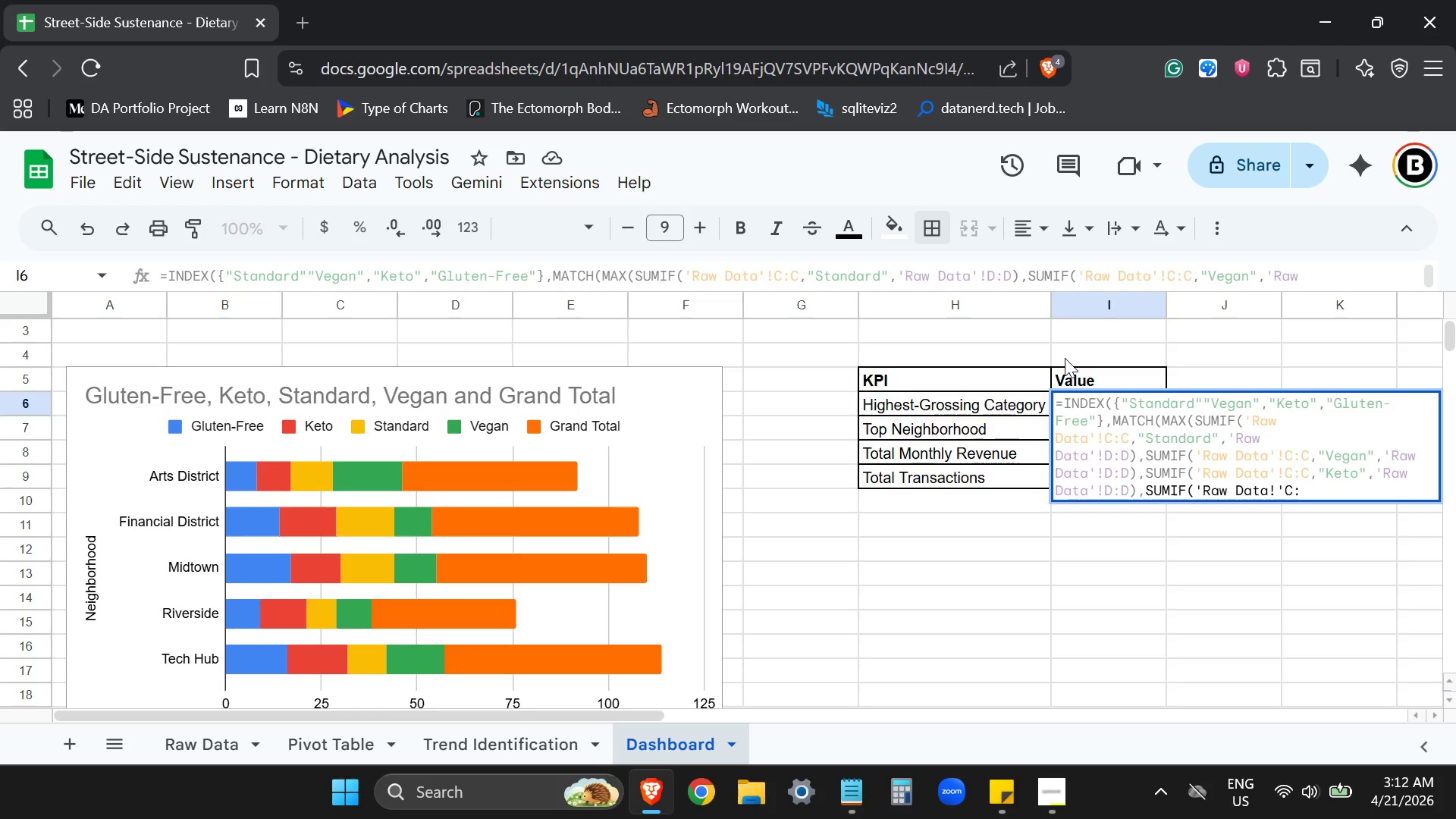 
type(C"Gluten-Free",Raw)
key(Backspace)
key(Backspace)
key(Backspace)
type('Raw Data!)
key(Backspace)
type('!D:D))
 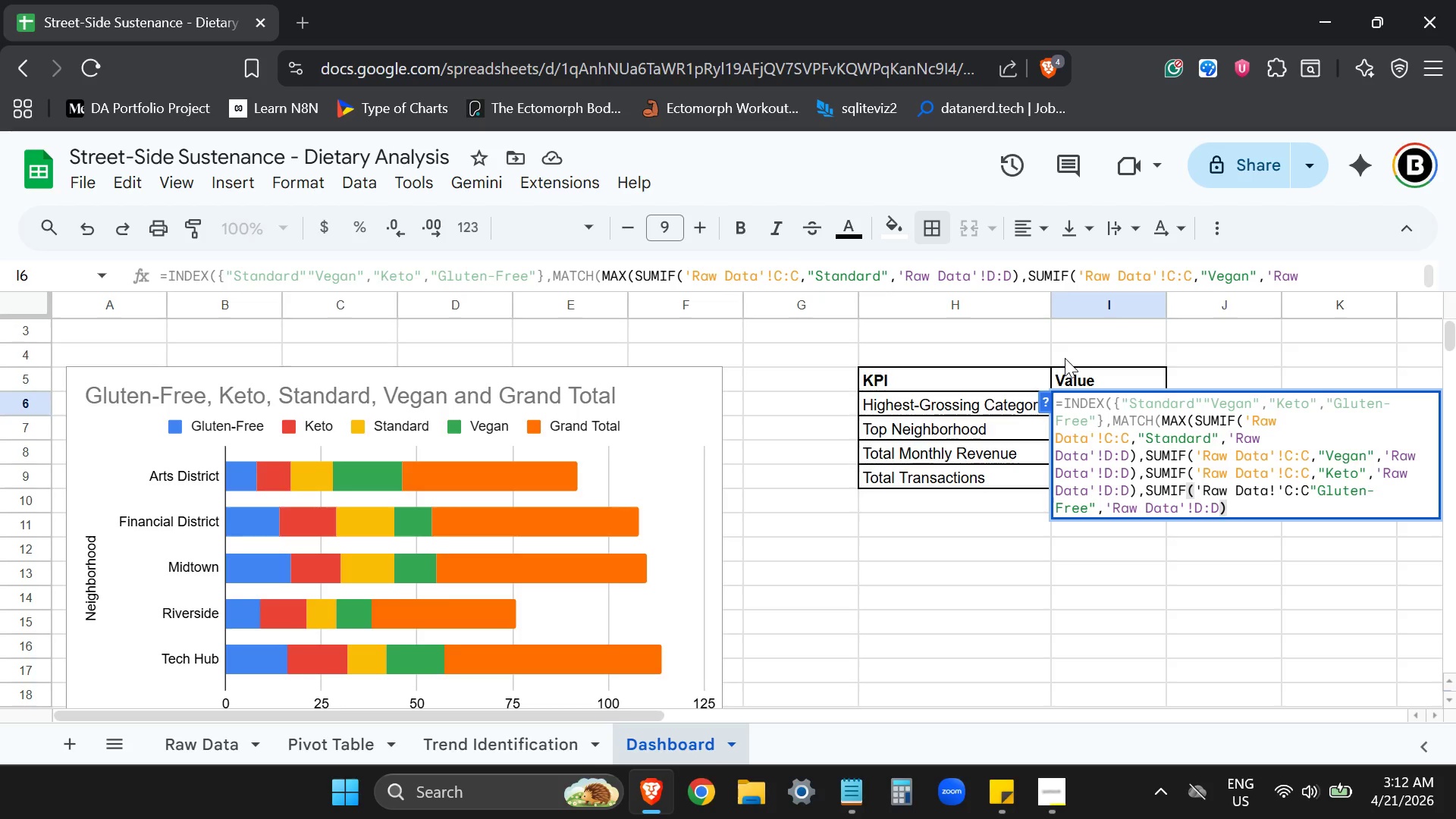 
wait(8.73)
 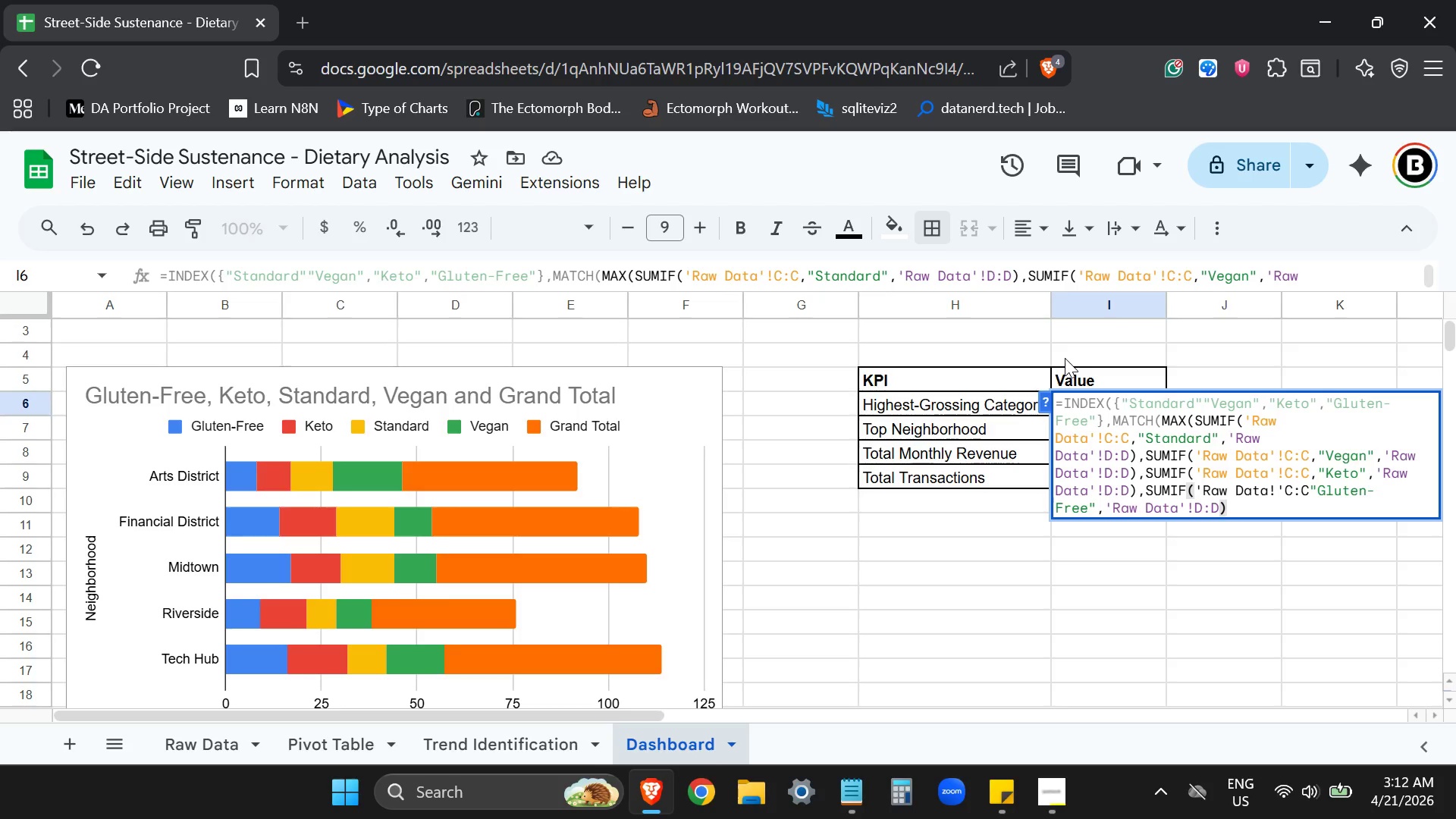 
type(){SUMIF)
 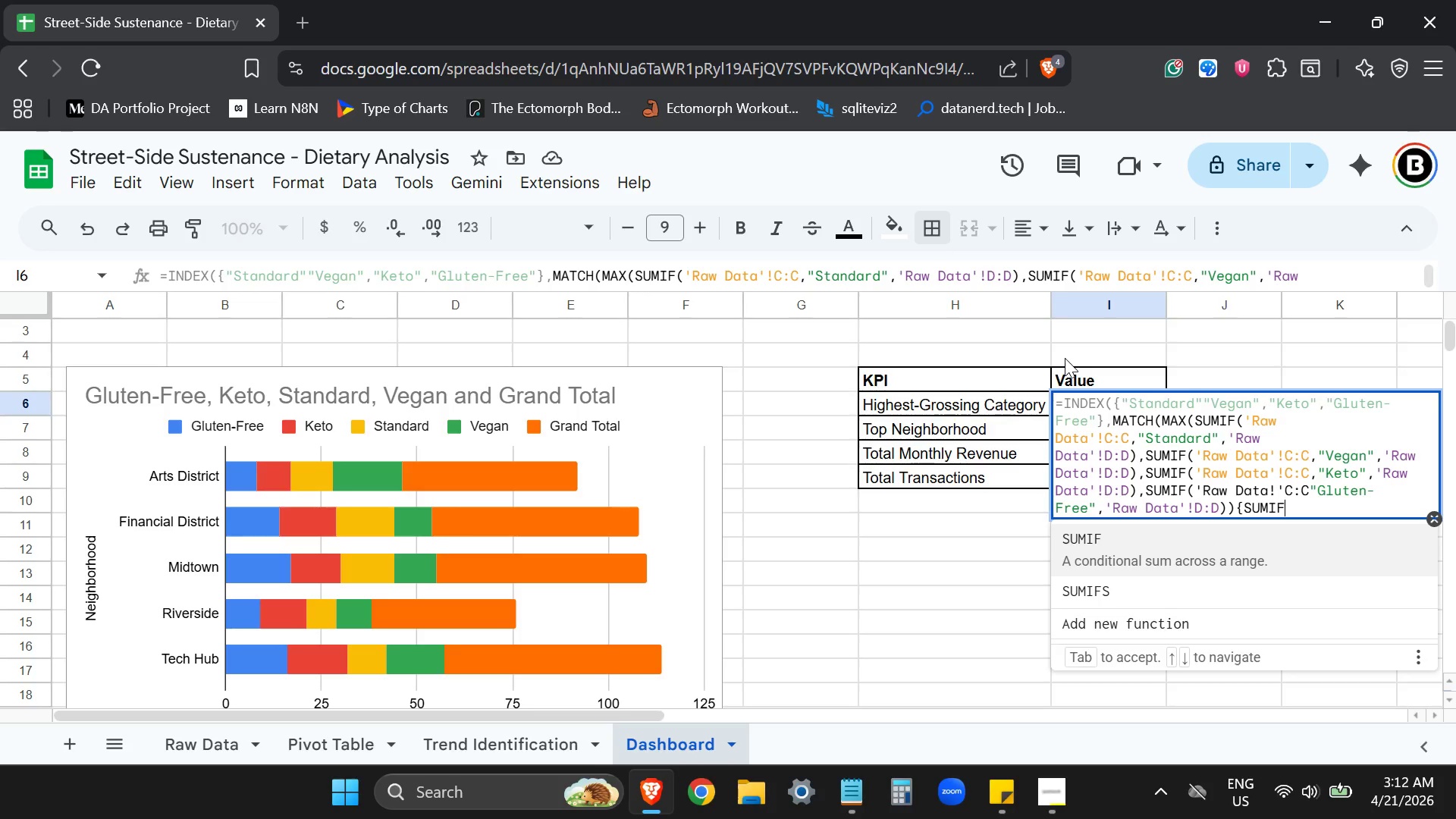 
hold_key(key=ShiftLeft, duration=1.66)
 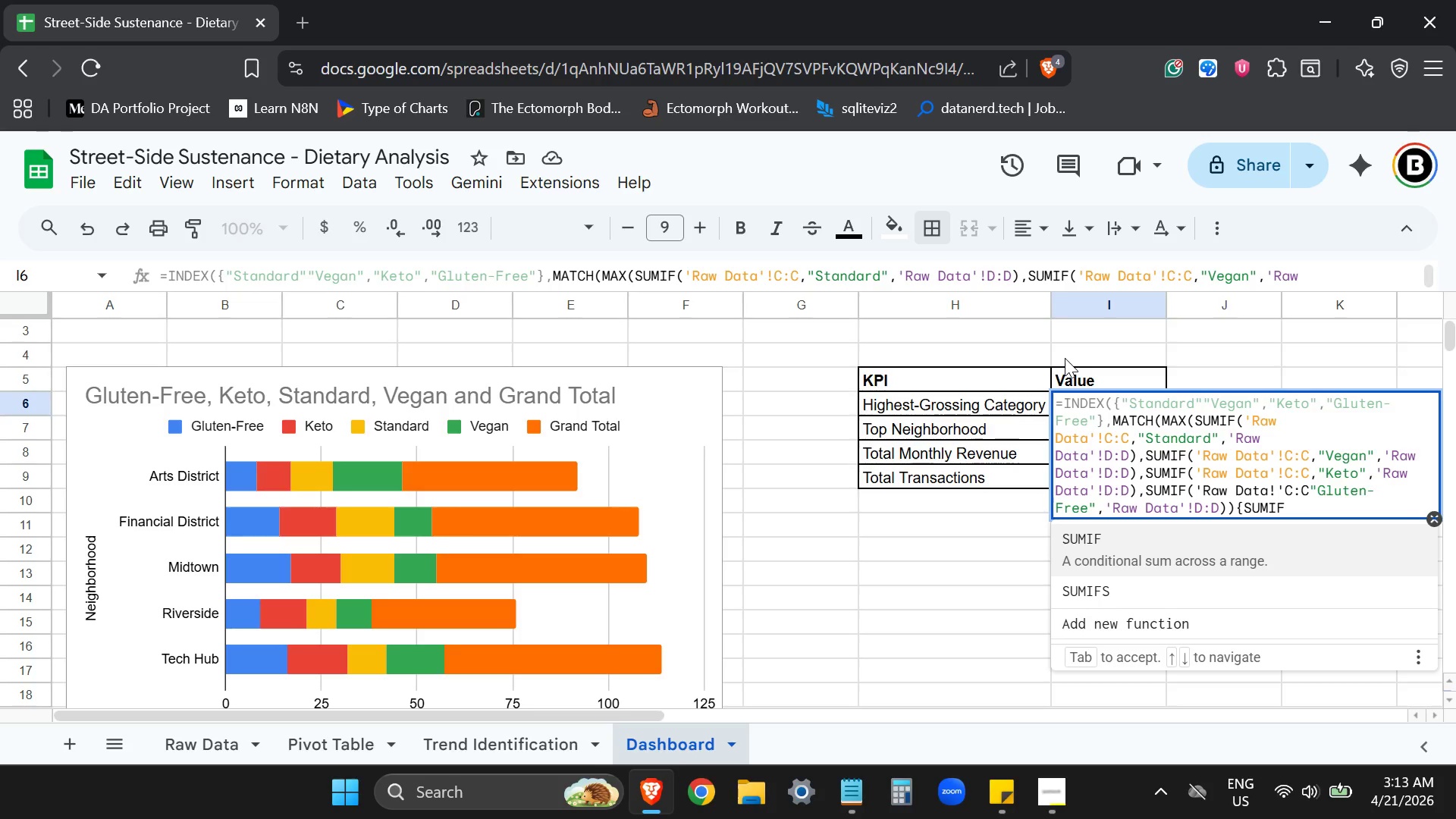 
wait(39.77)
 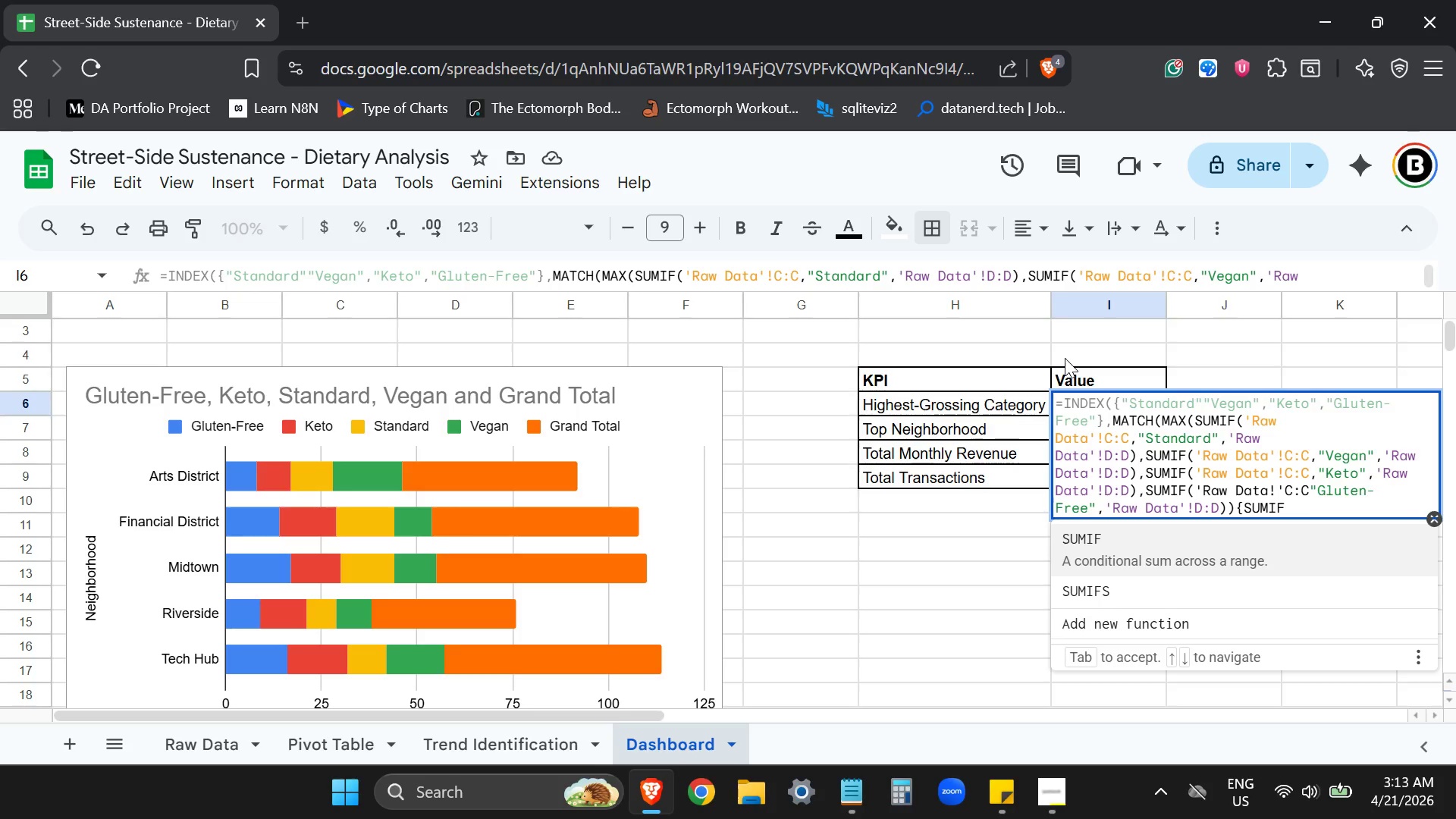 
type(('Raw Data'!C:C,"Standard",")
key(Backspace)
type('Raw Data'!D:D),SUMIF('RA)
key(Backspace)
type(aw Data)
 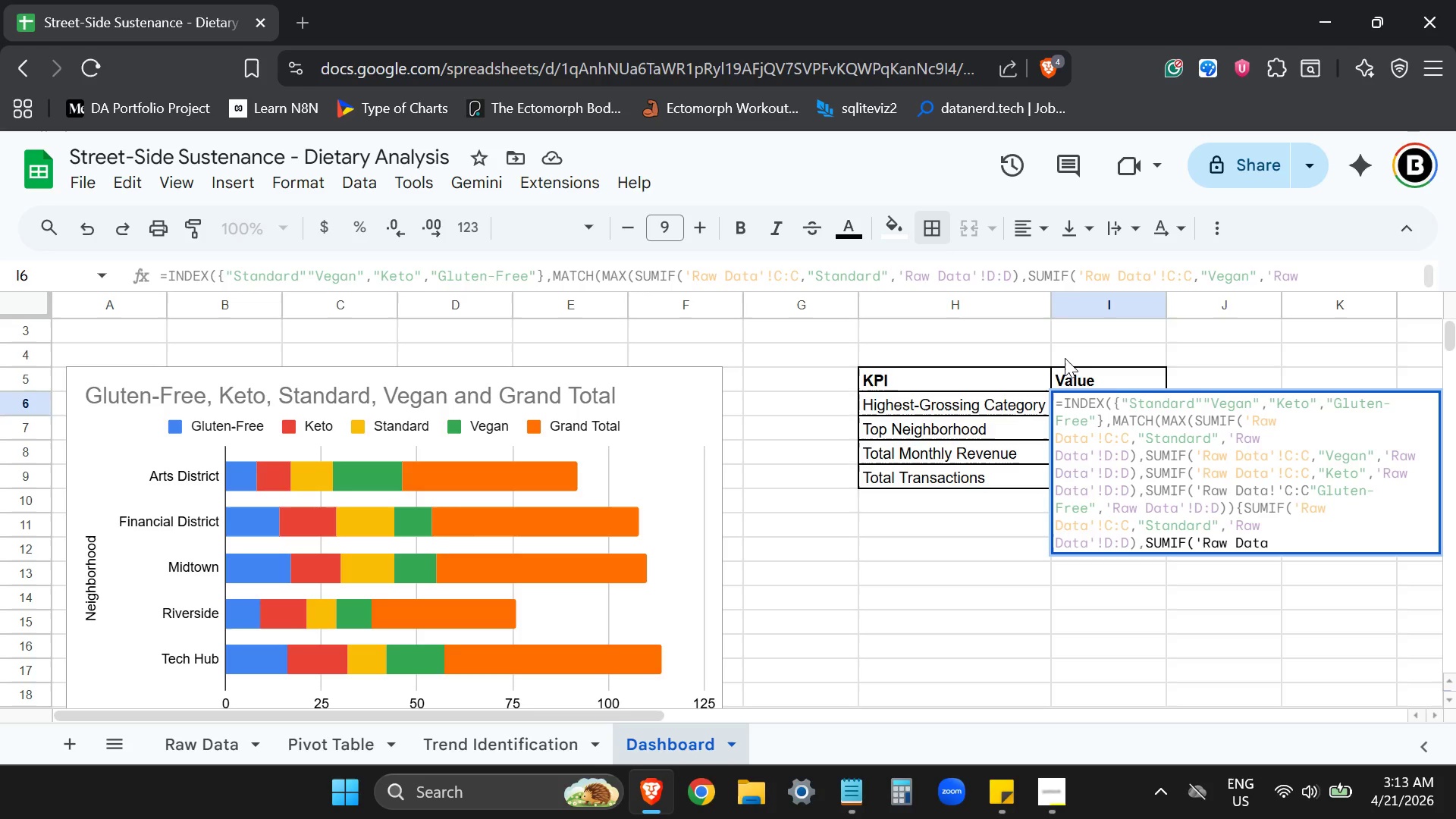 
type('!C:C")
 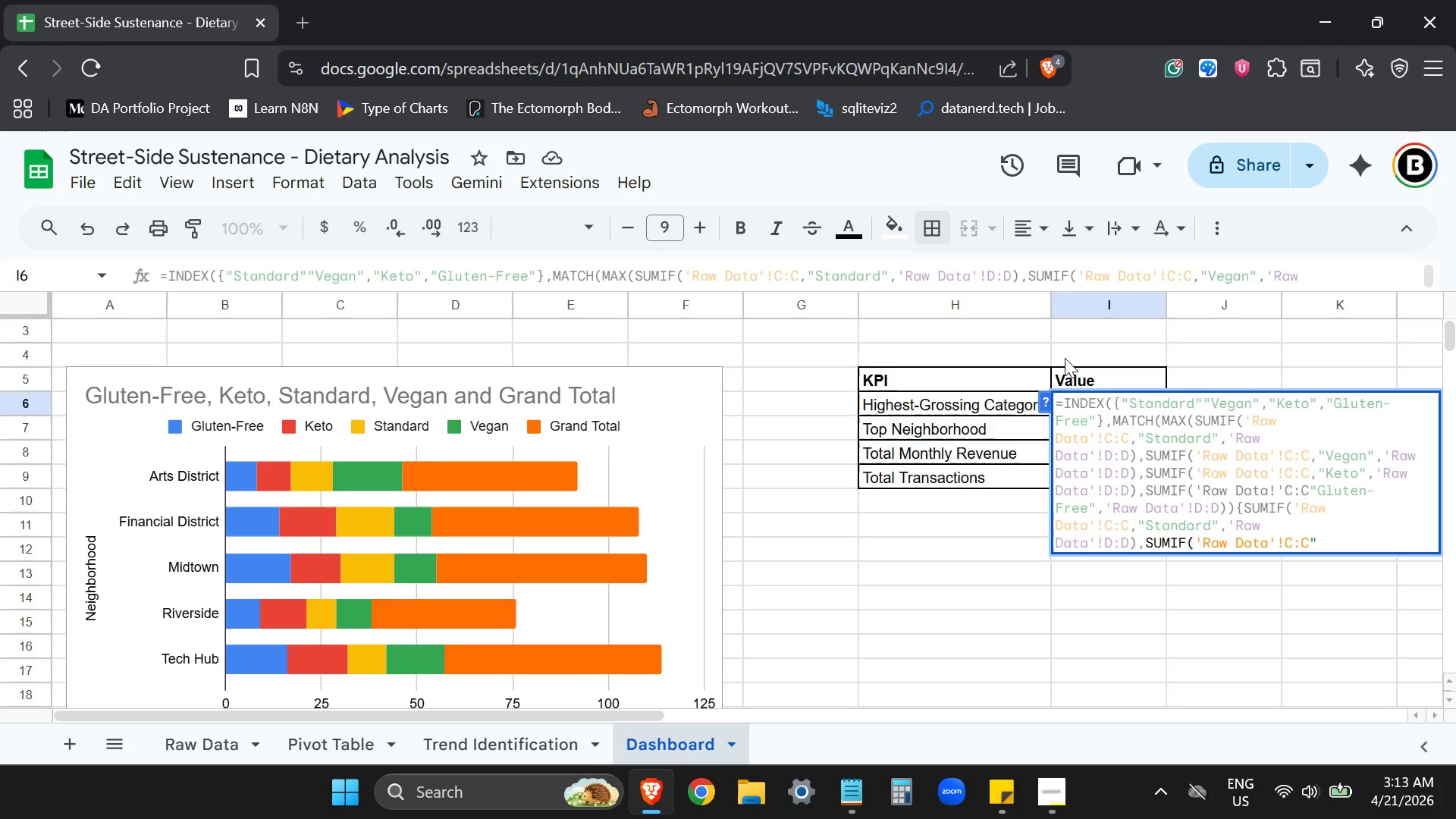 
key(ArrowLeft)
 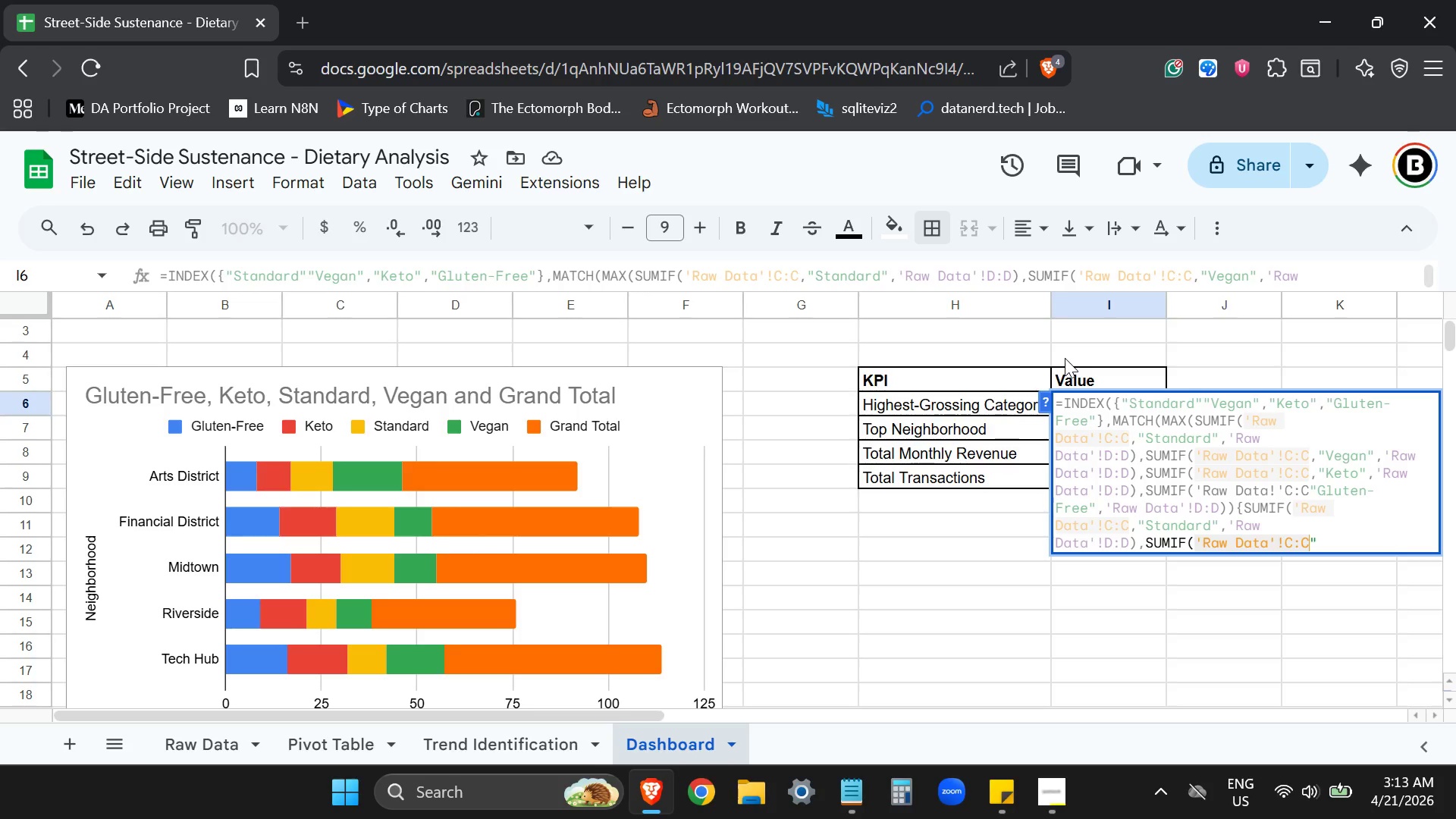 
key(Comma)
 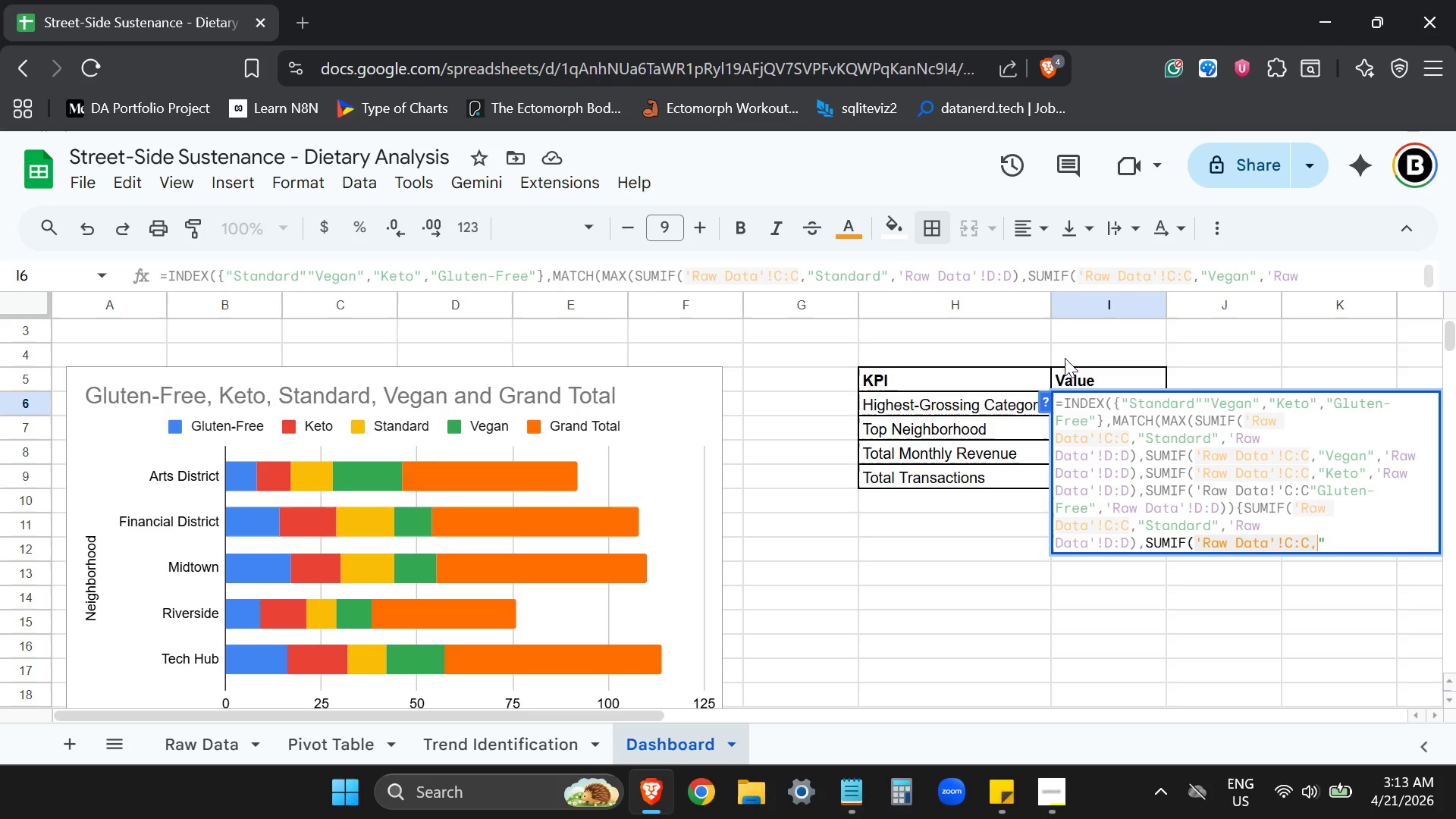 
key(ArrowRight)
 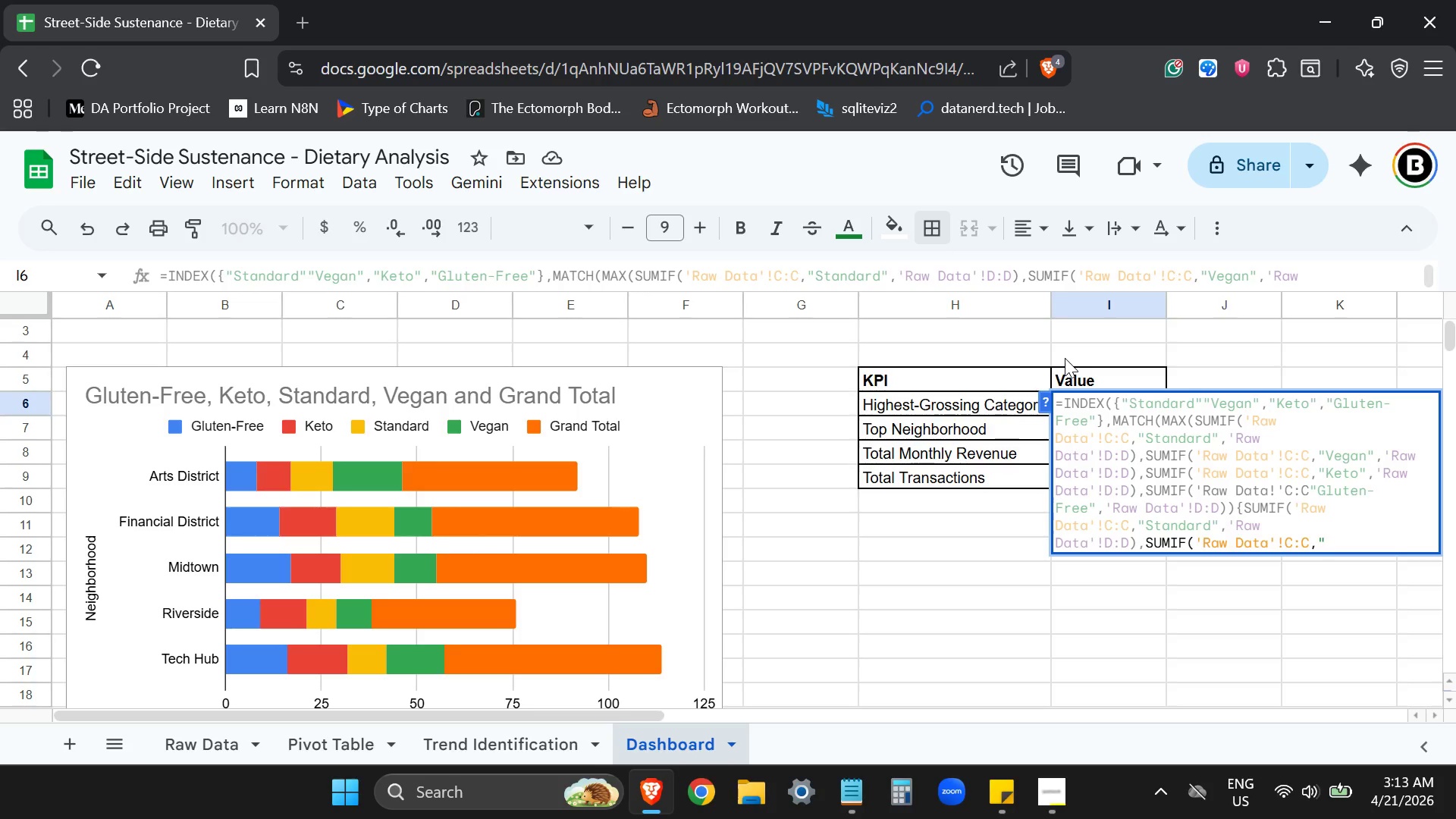 
type(Vegan)
 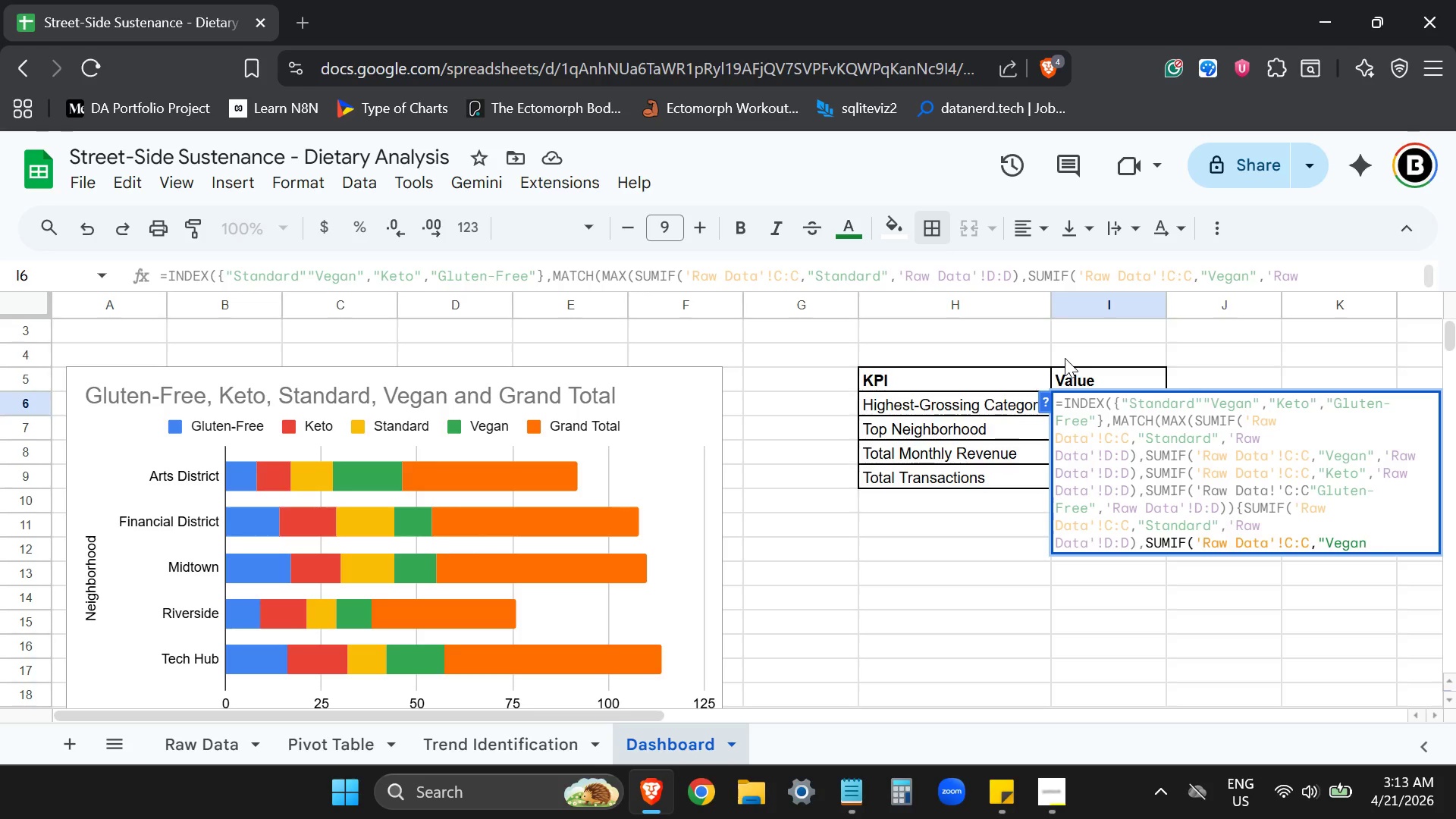 
wait(8.72)
 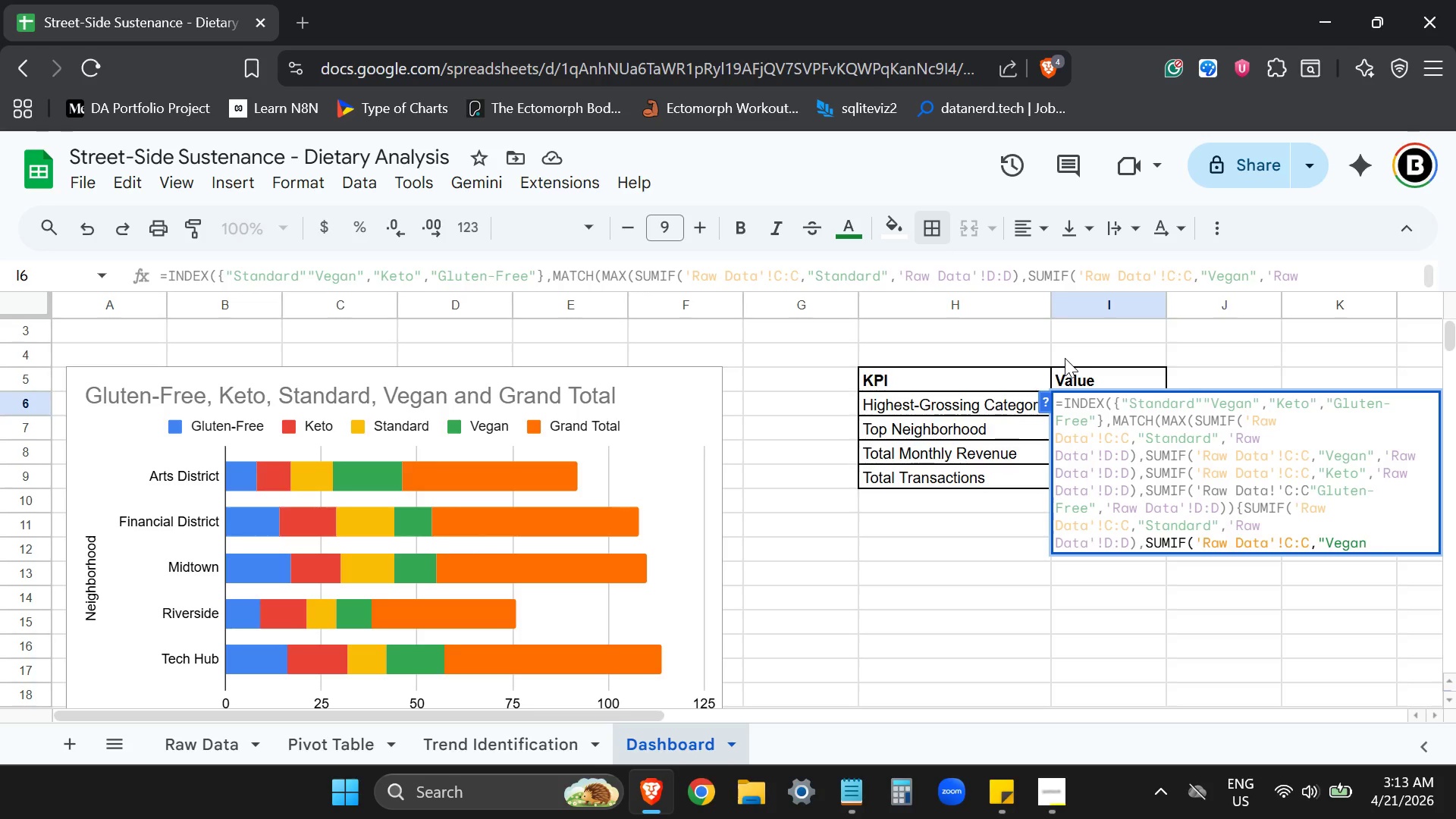 
type(",'Raw Data'!D:D),SUMIF('Raw Data'!C:C."Keto")
 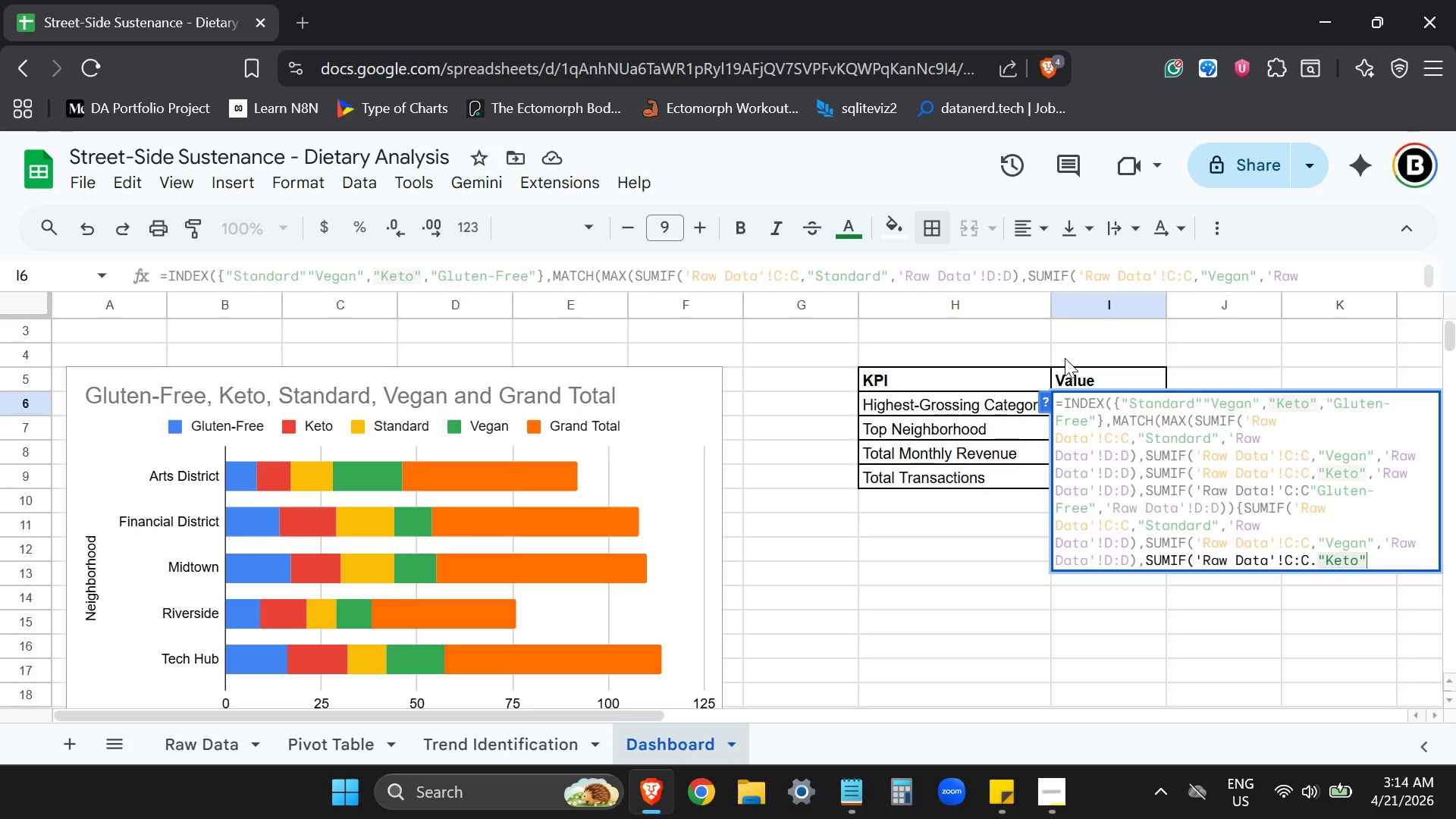 
key(ArrowLeft)
 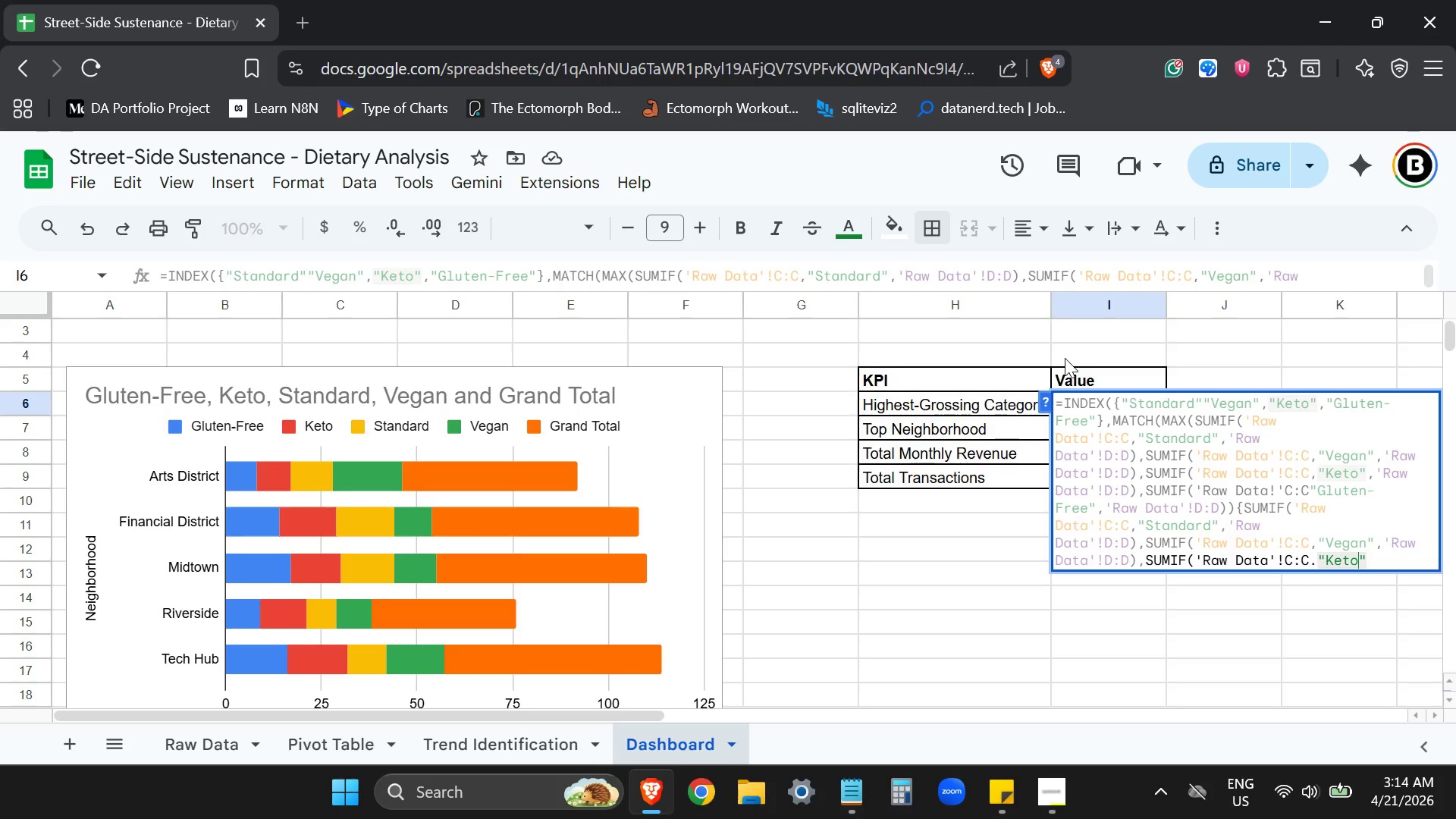 
key(ArrowLeft)
 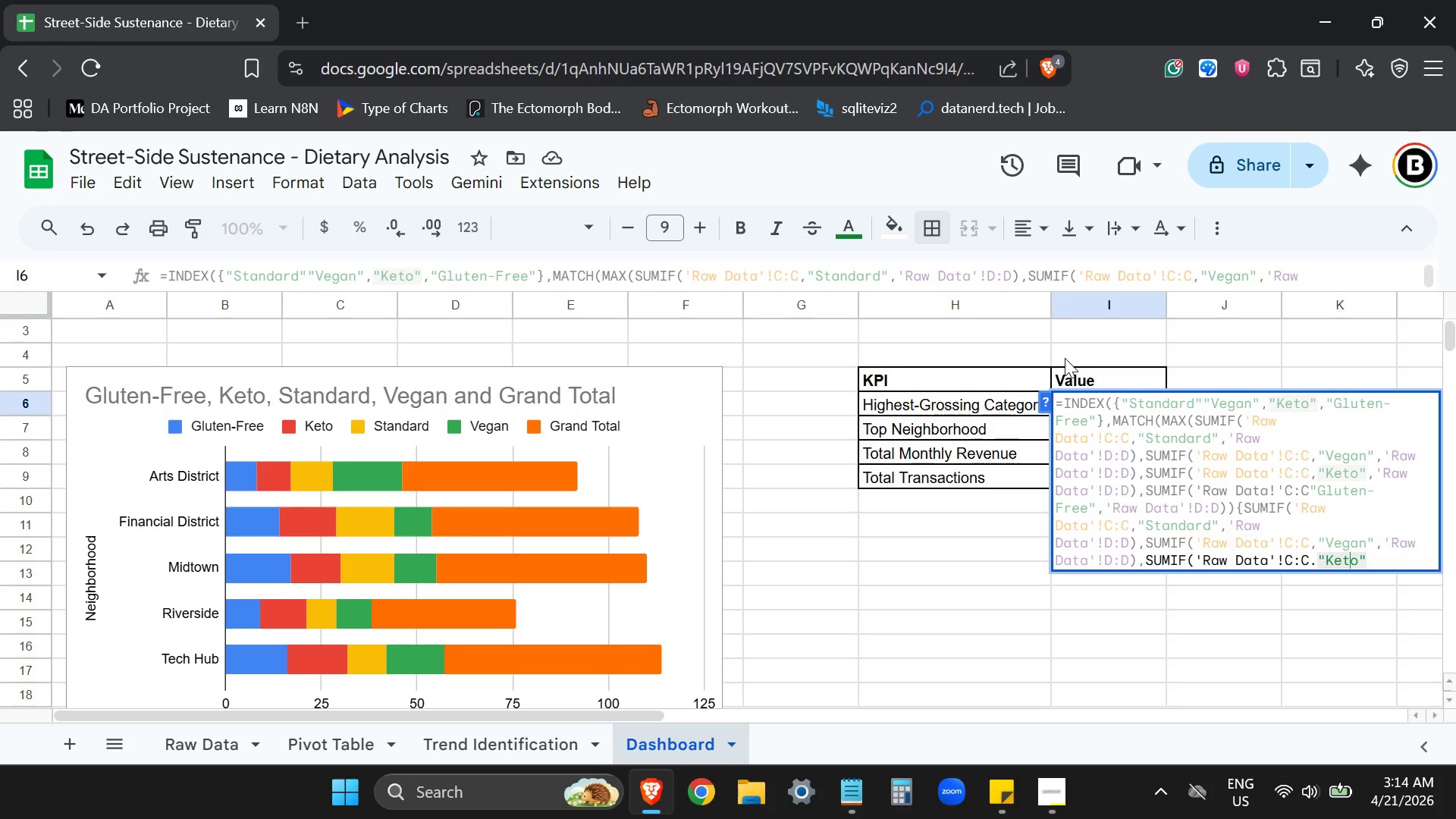 
key(ArrowLeft)
 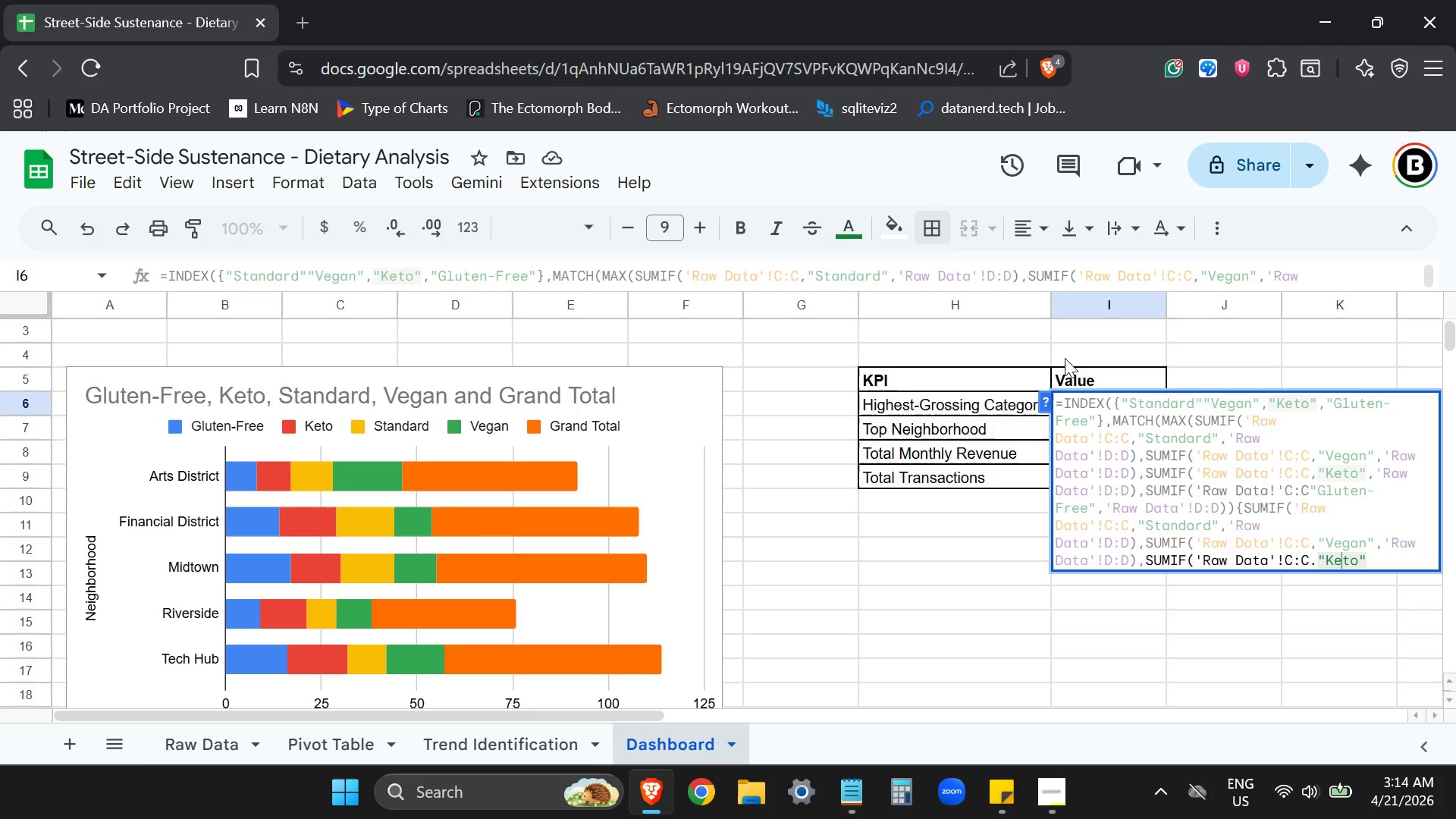 
key(ArrowLeft)
 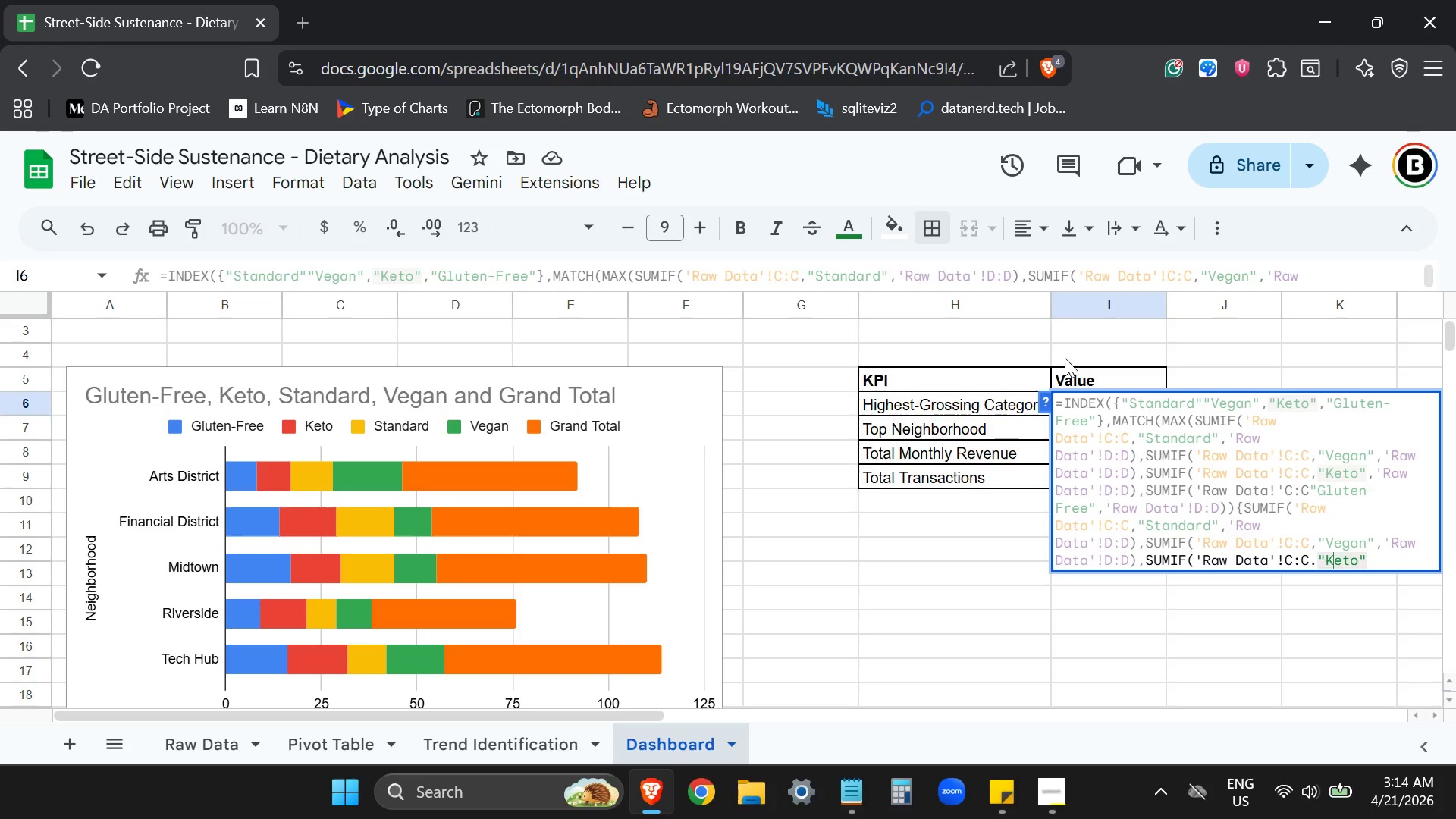 
key(ArrowLeft)
 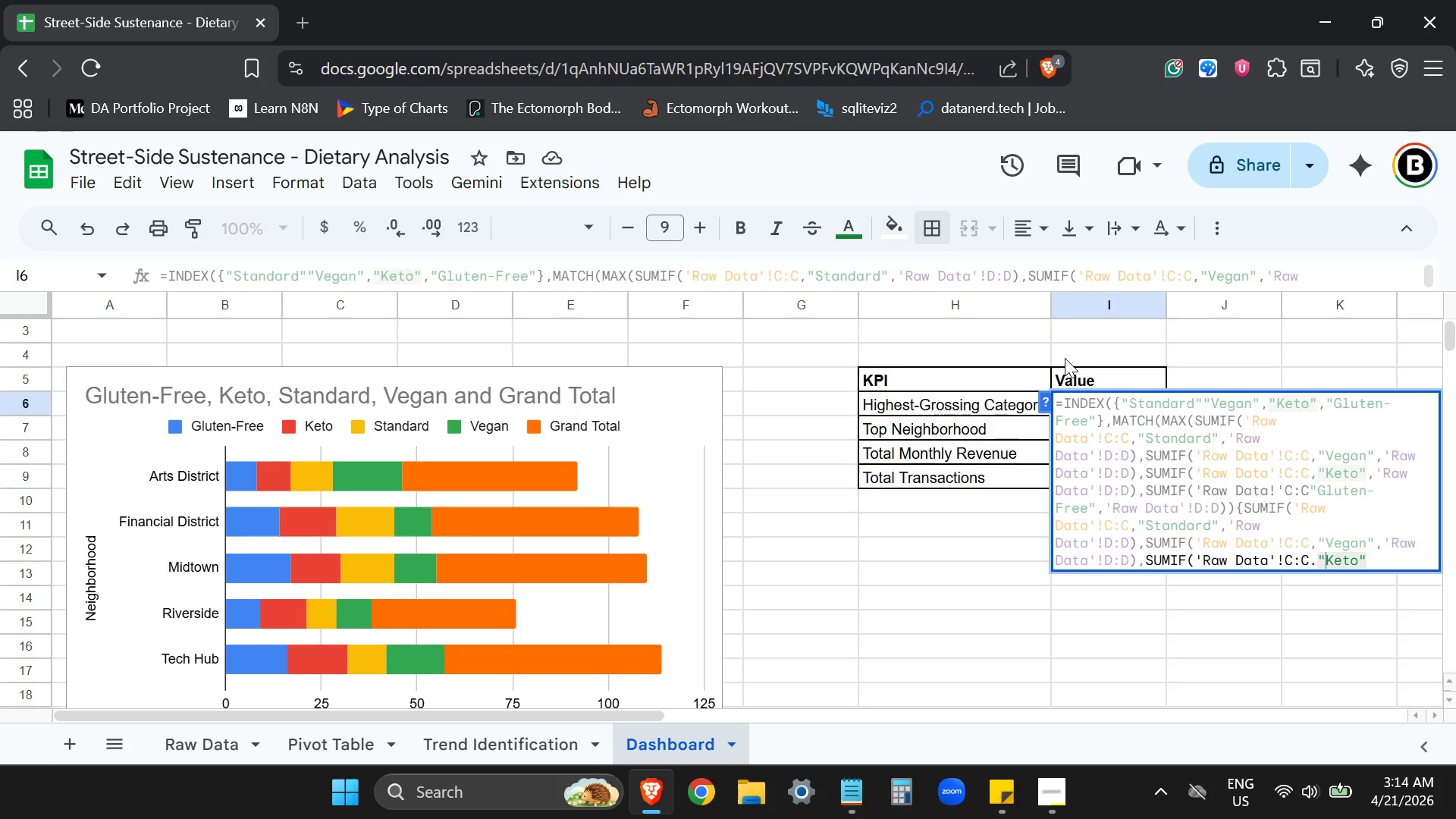 
key(ArrowLeft)
 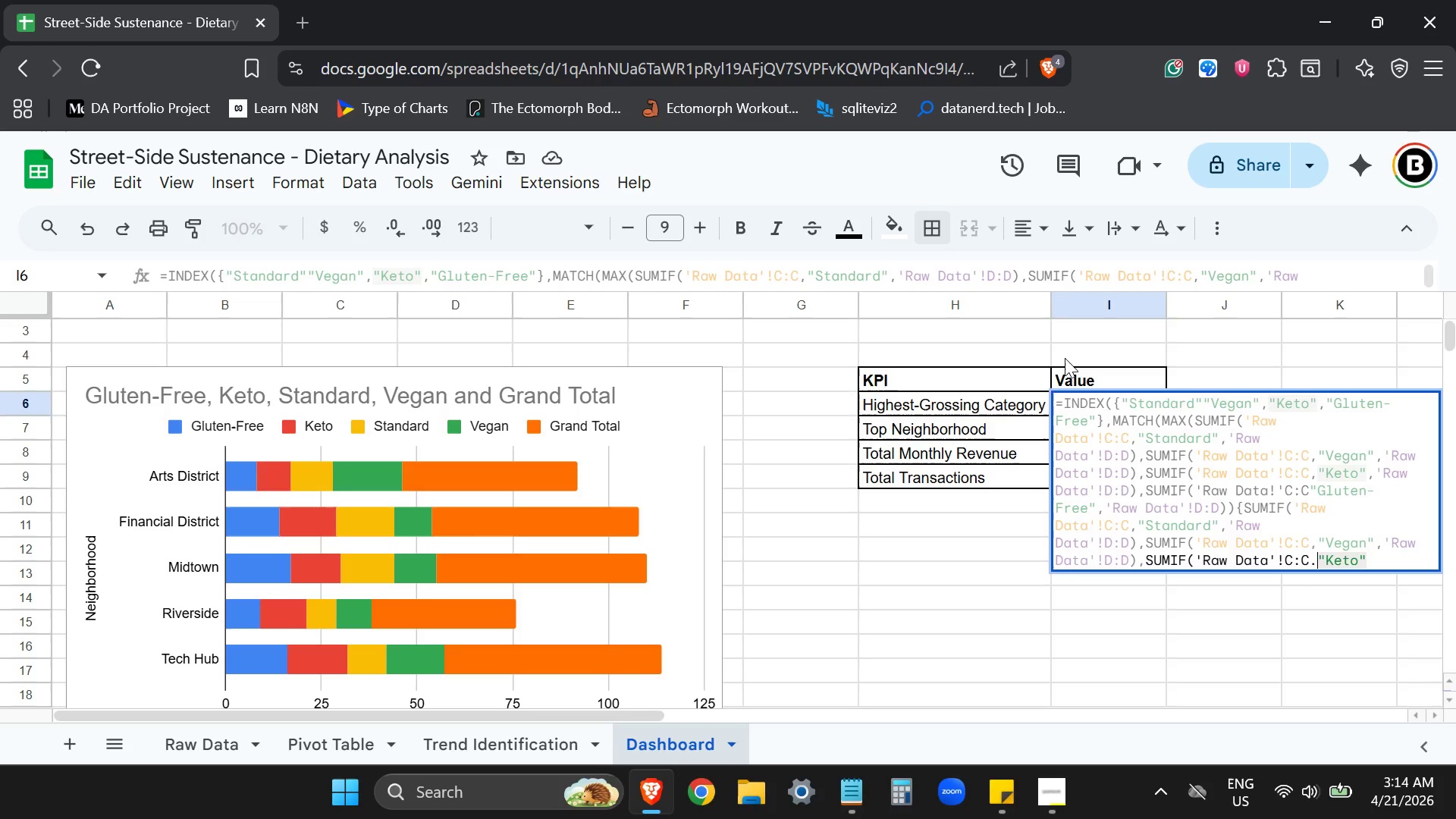 
key(Backspace)
 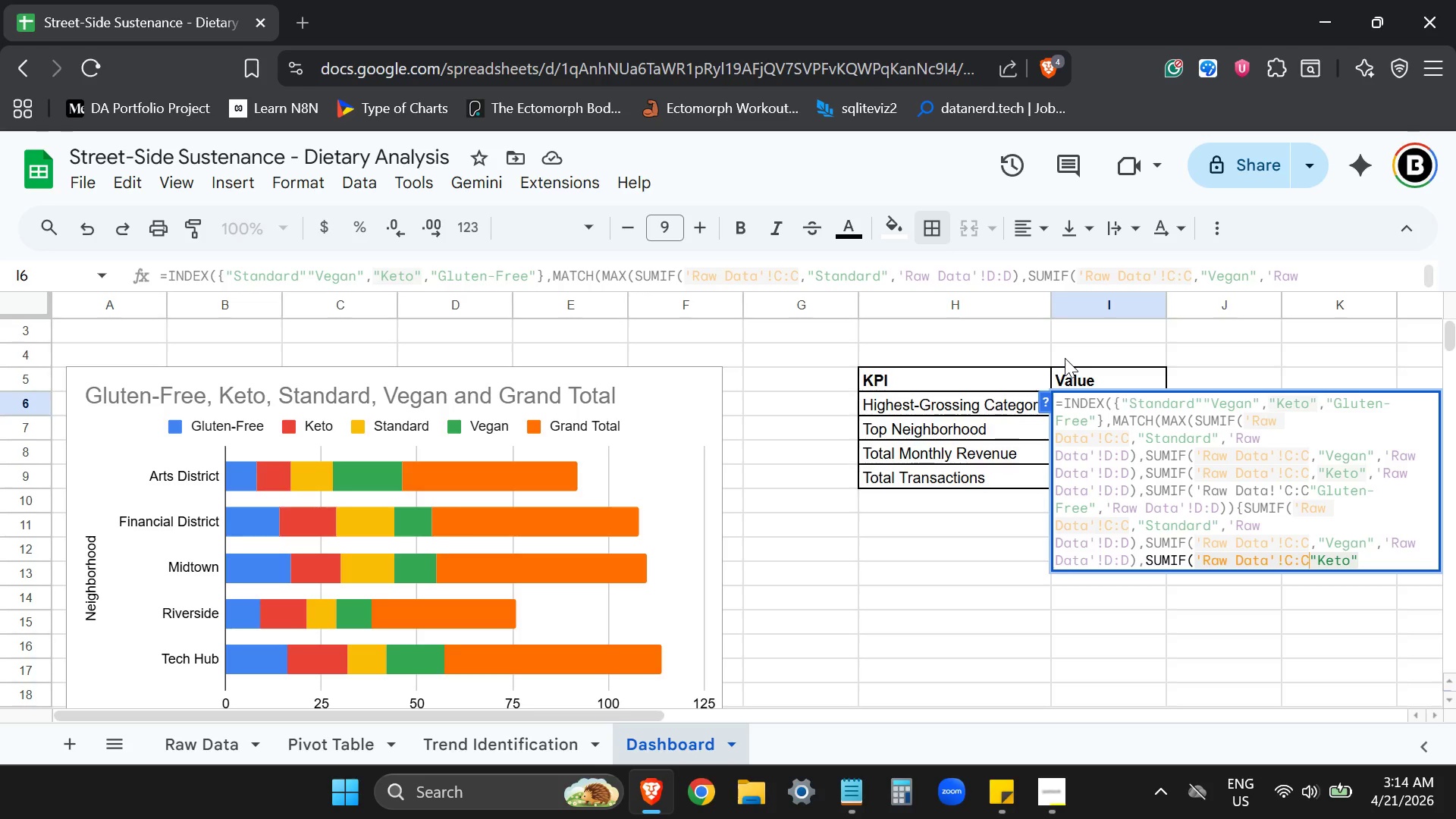 
key(Comma)
 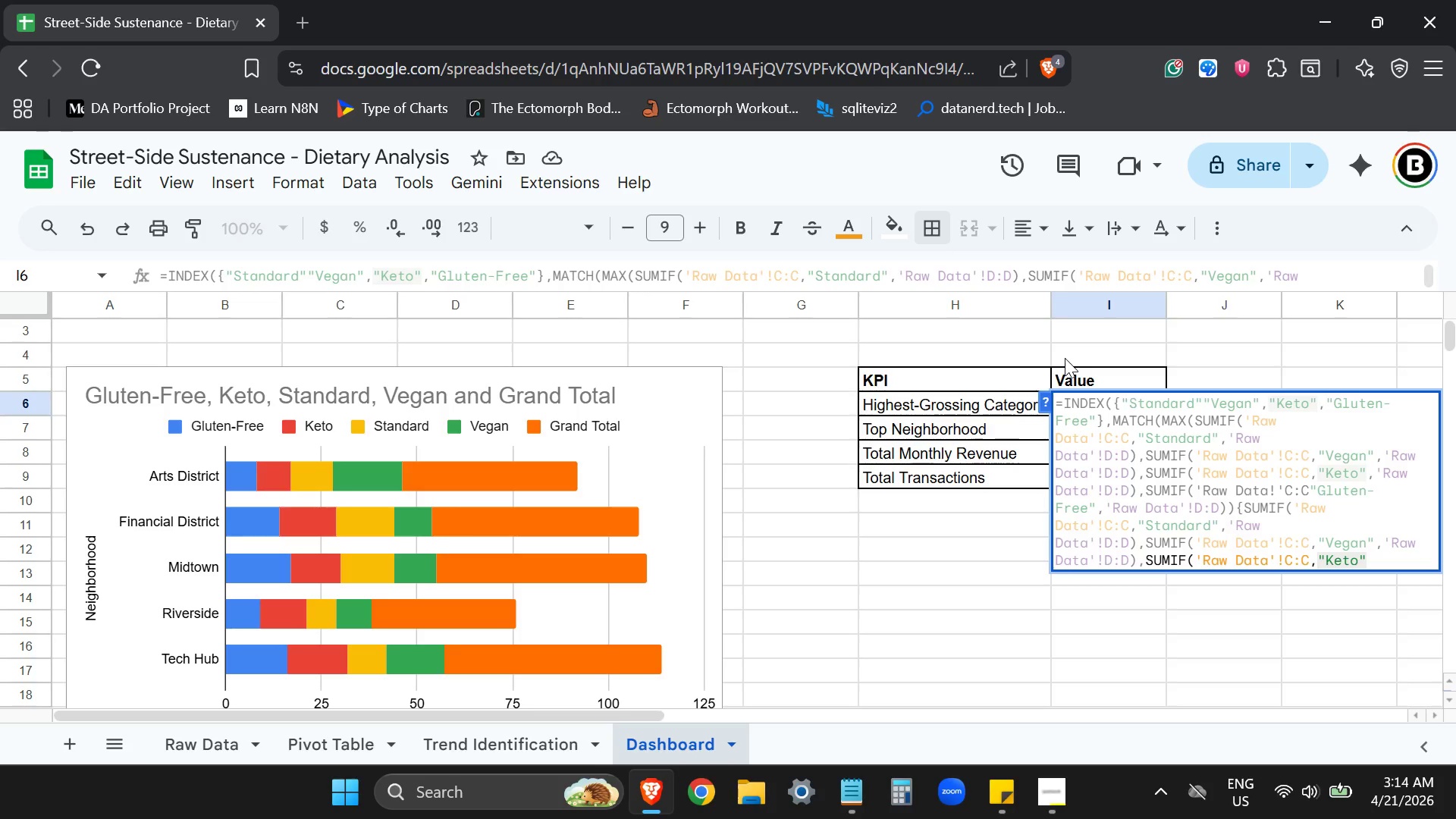 
hold_key(key=ArrowRight, duration=0.67)
 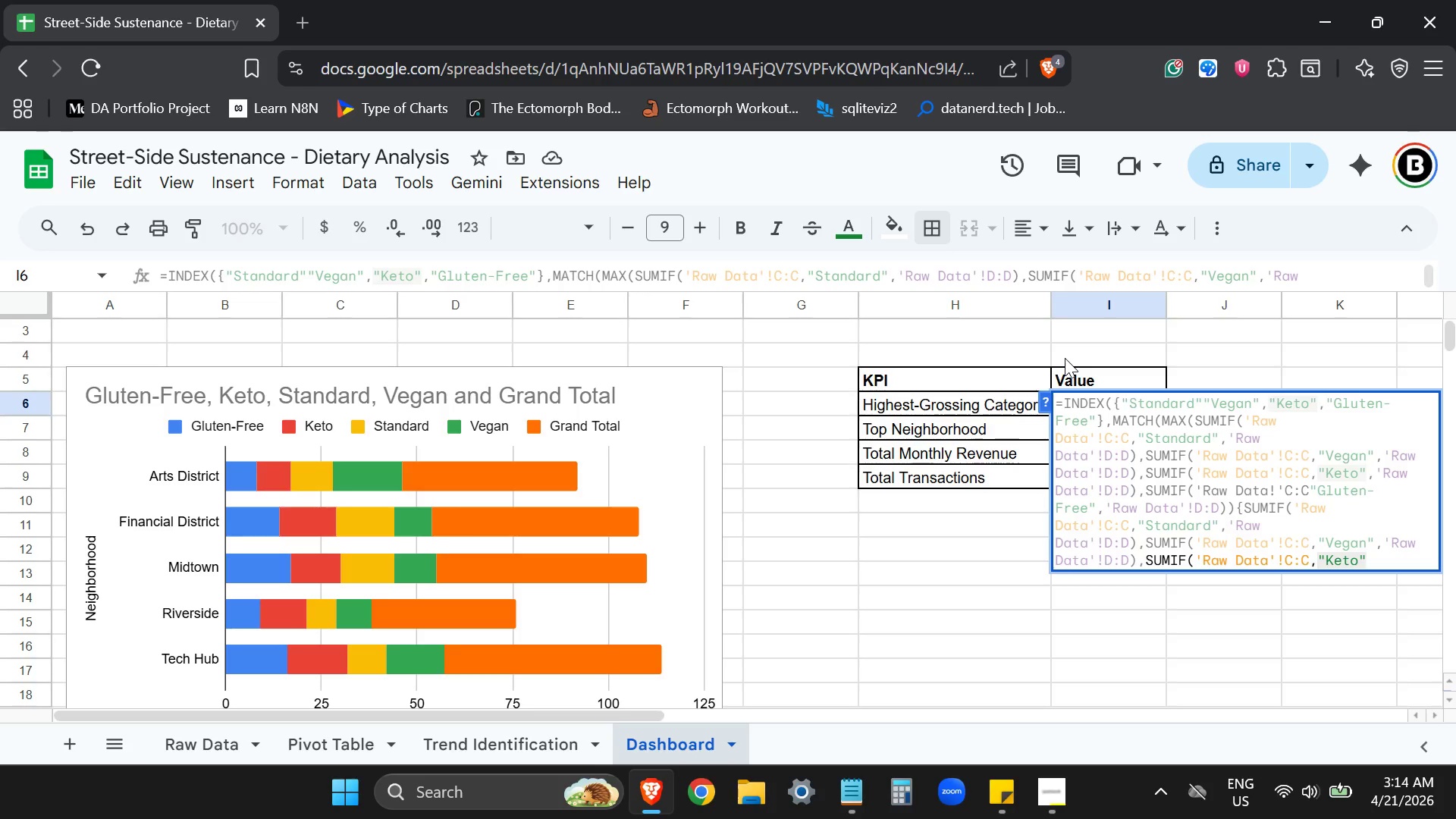 
key(CapsLock)
 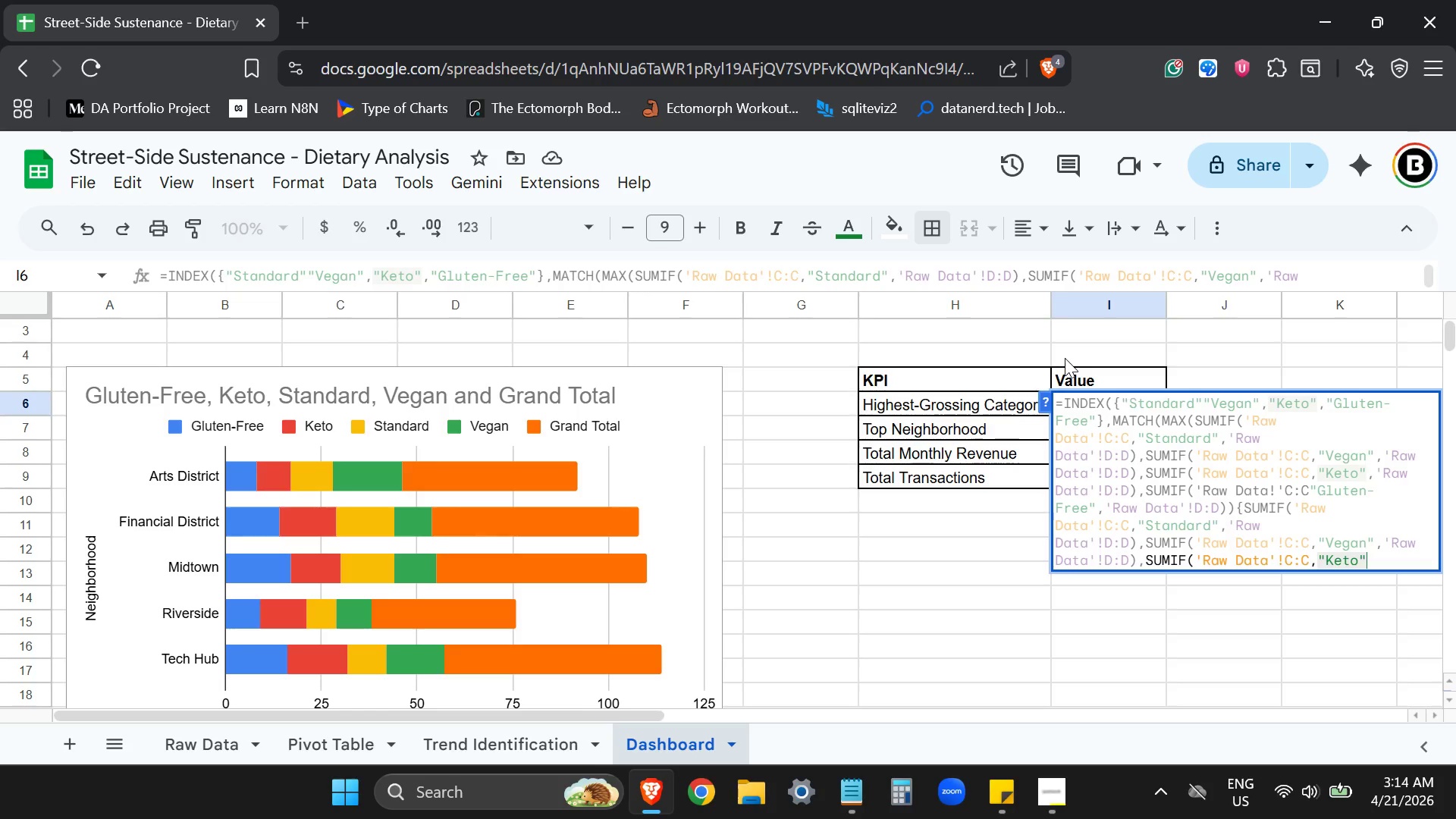 
key(Comma)
 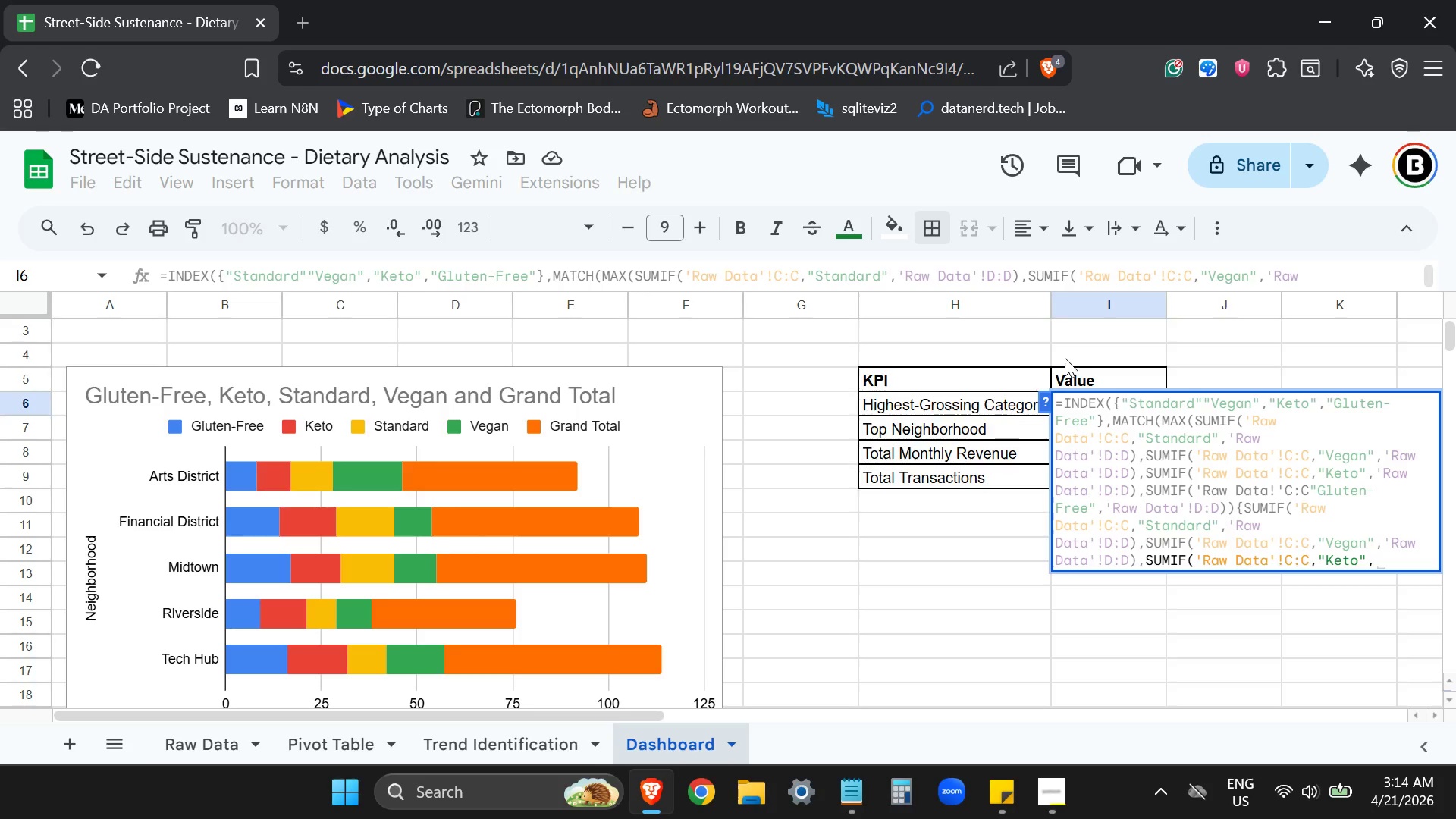 
wait(6.86)
 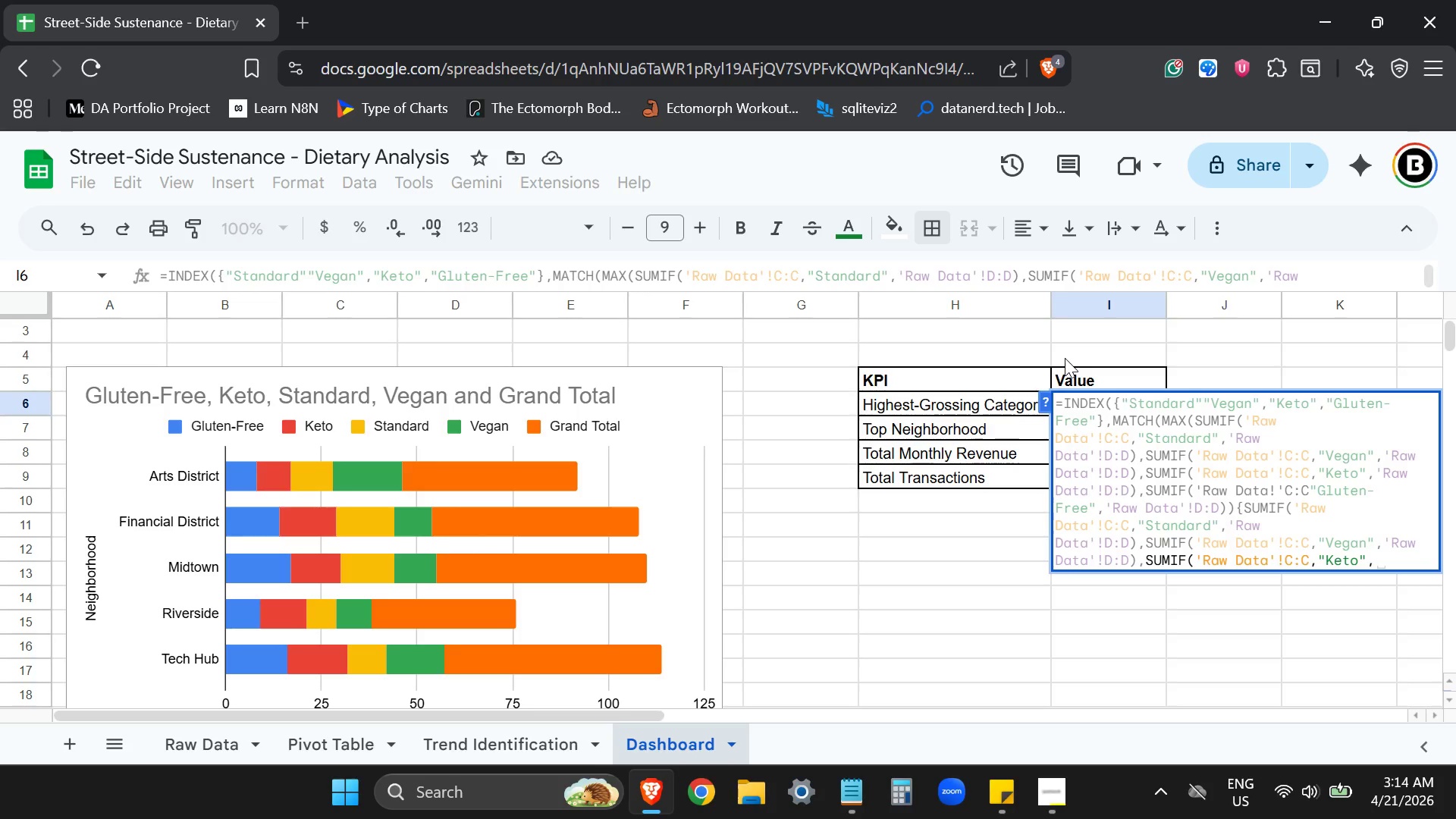 
type('Rar)
key(Backspace)
type(w Data'!D:D)
 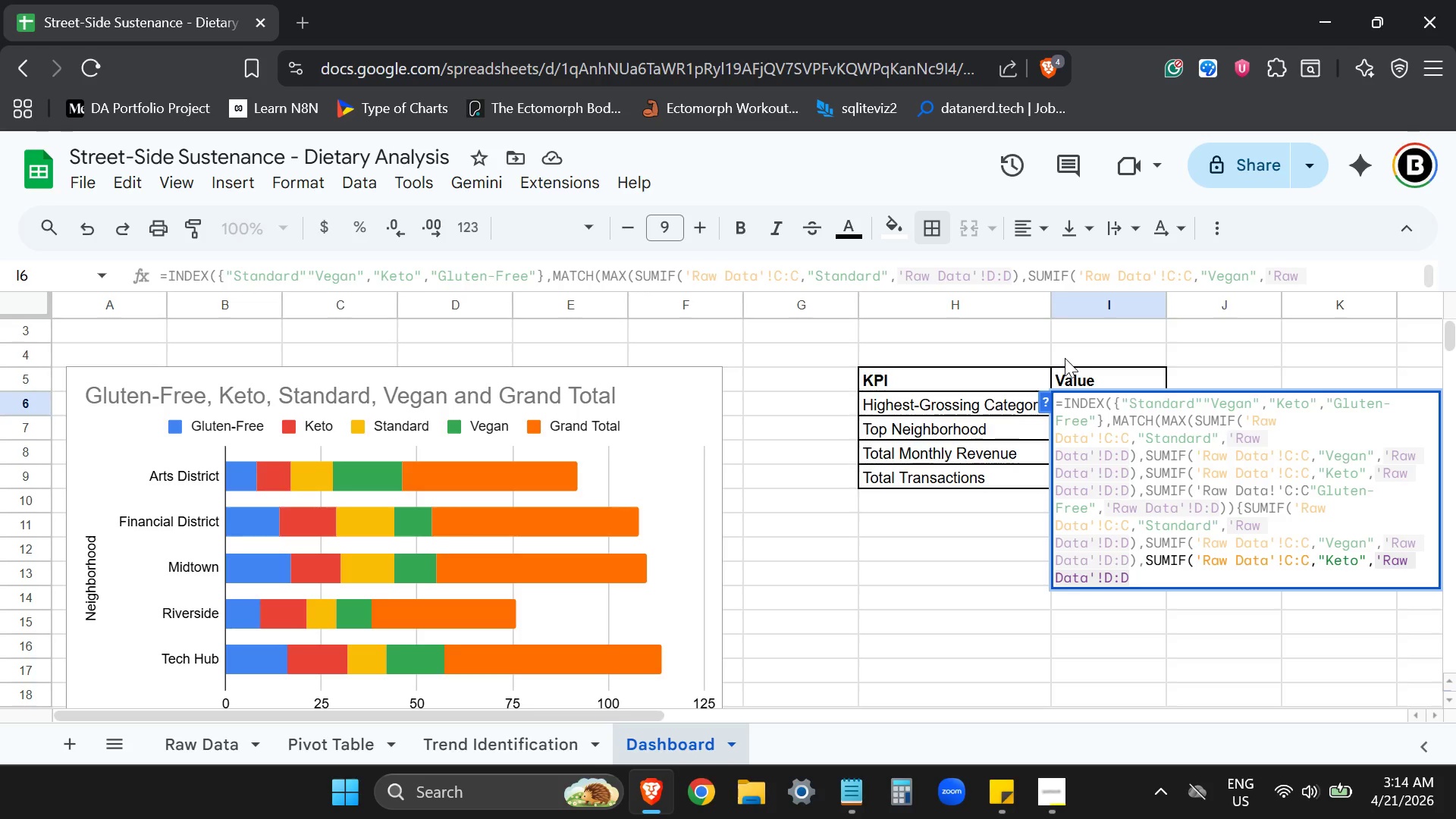 
key(Shift+ShiftLeft)
 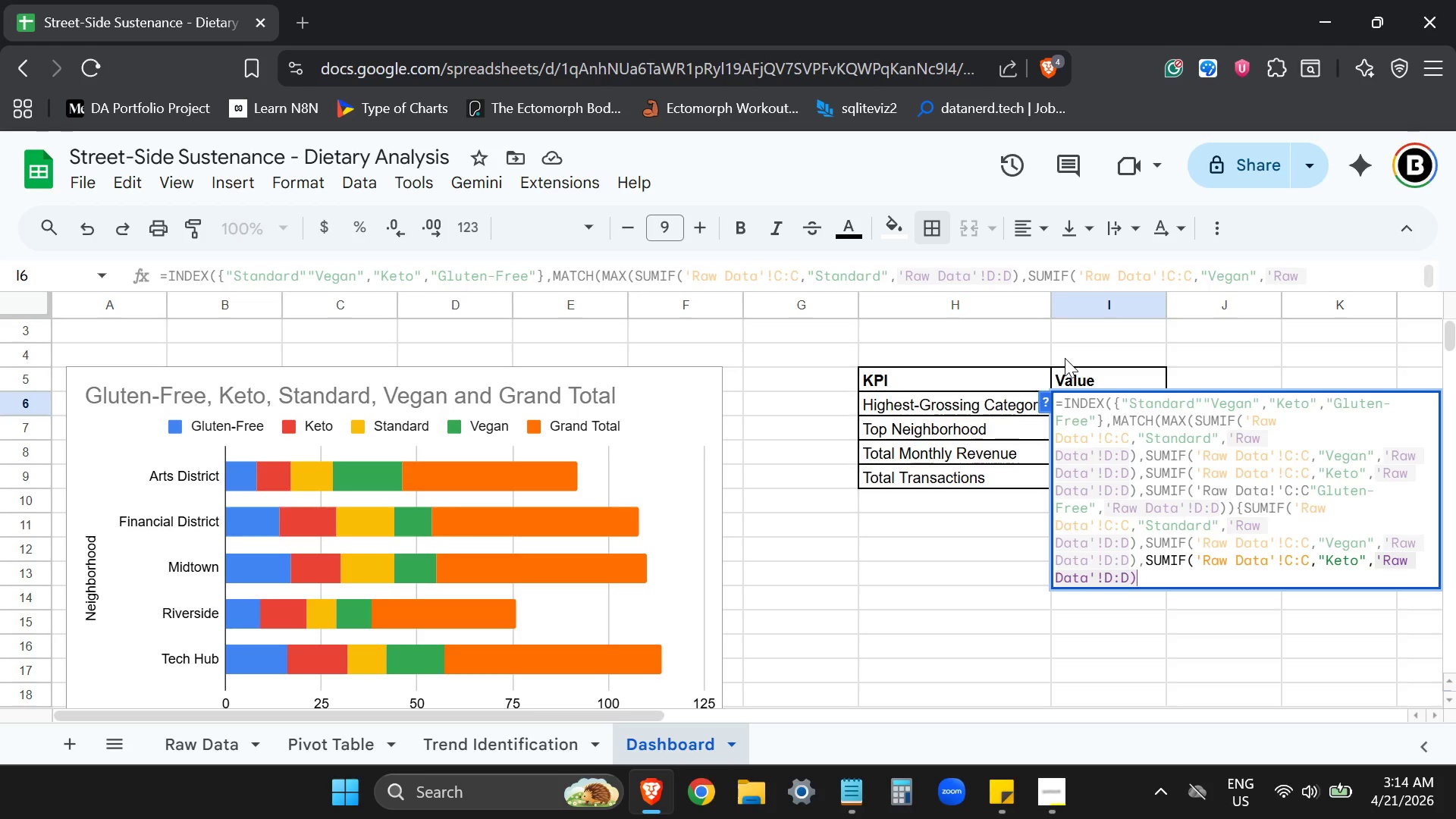 
key(Shift+0)
 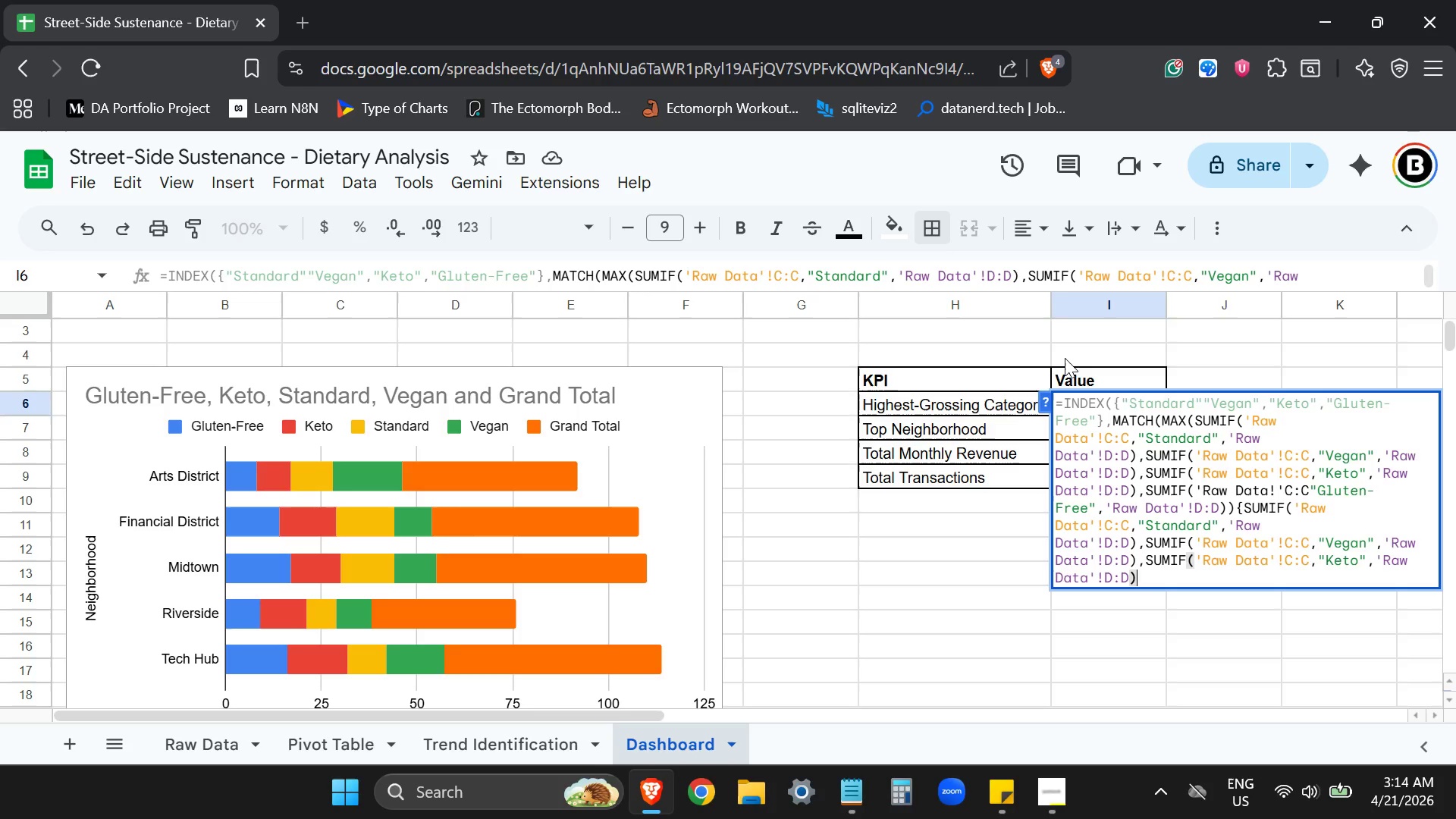 
type(,SUMIF('Raw Data'!C:C,"Gluten-Free'<)
key(Backspace)
type(,'r)
key(Backspace)
type(Raw )
key(Backspace)
key(Backspace)
key(Backspace)
key(Backspace)
key(Backspace)
key(Backspace)
key(Backspace)
type(",'D)
key(Backspace)
type(Raw Data'!D:D))
 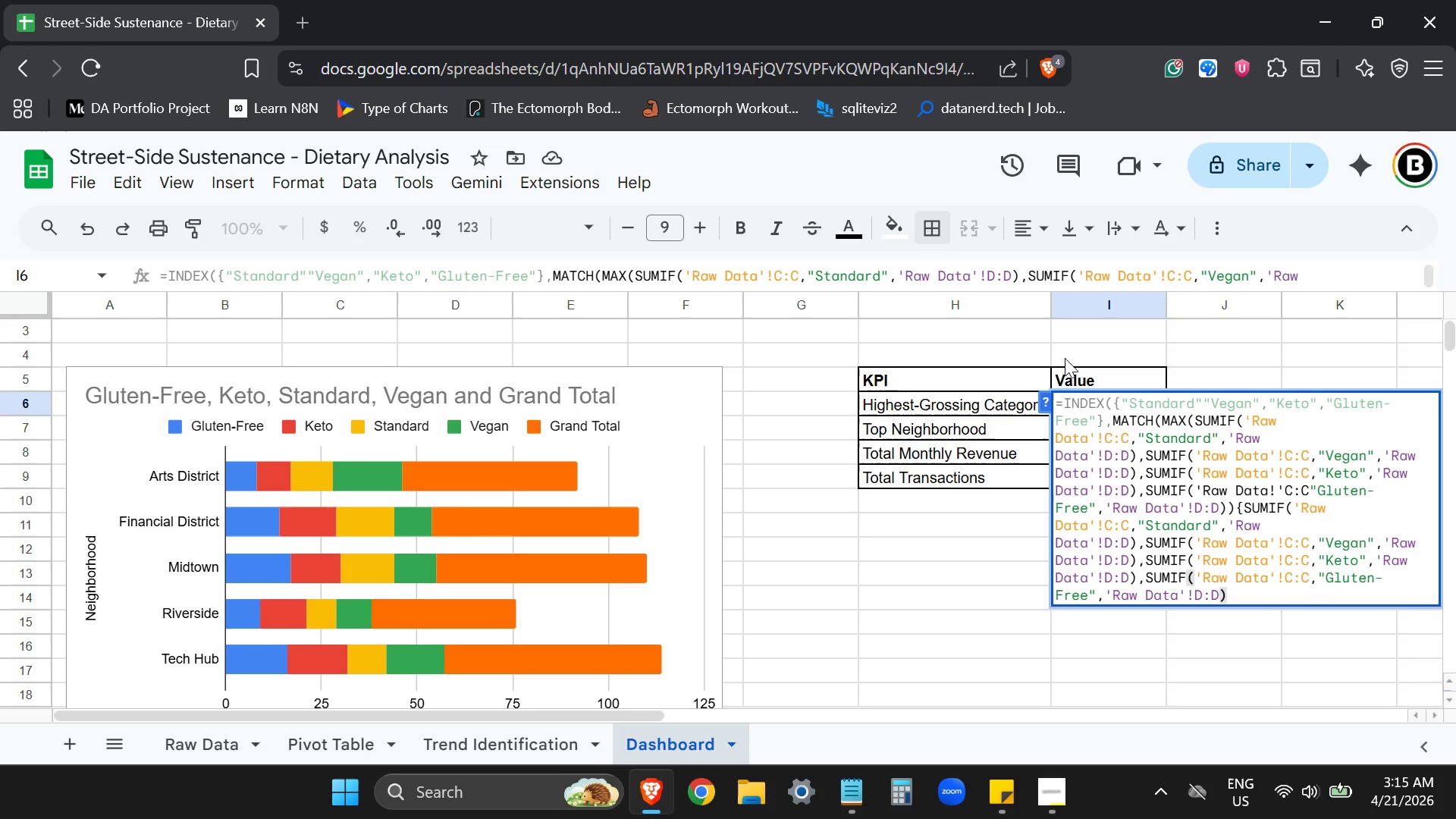 
type(}0)))
 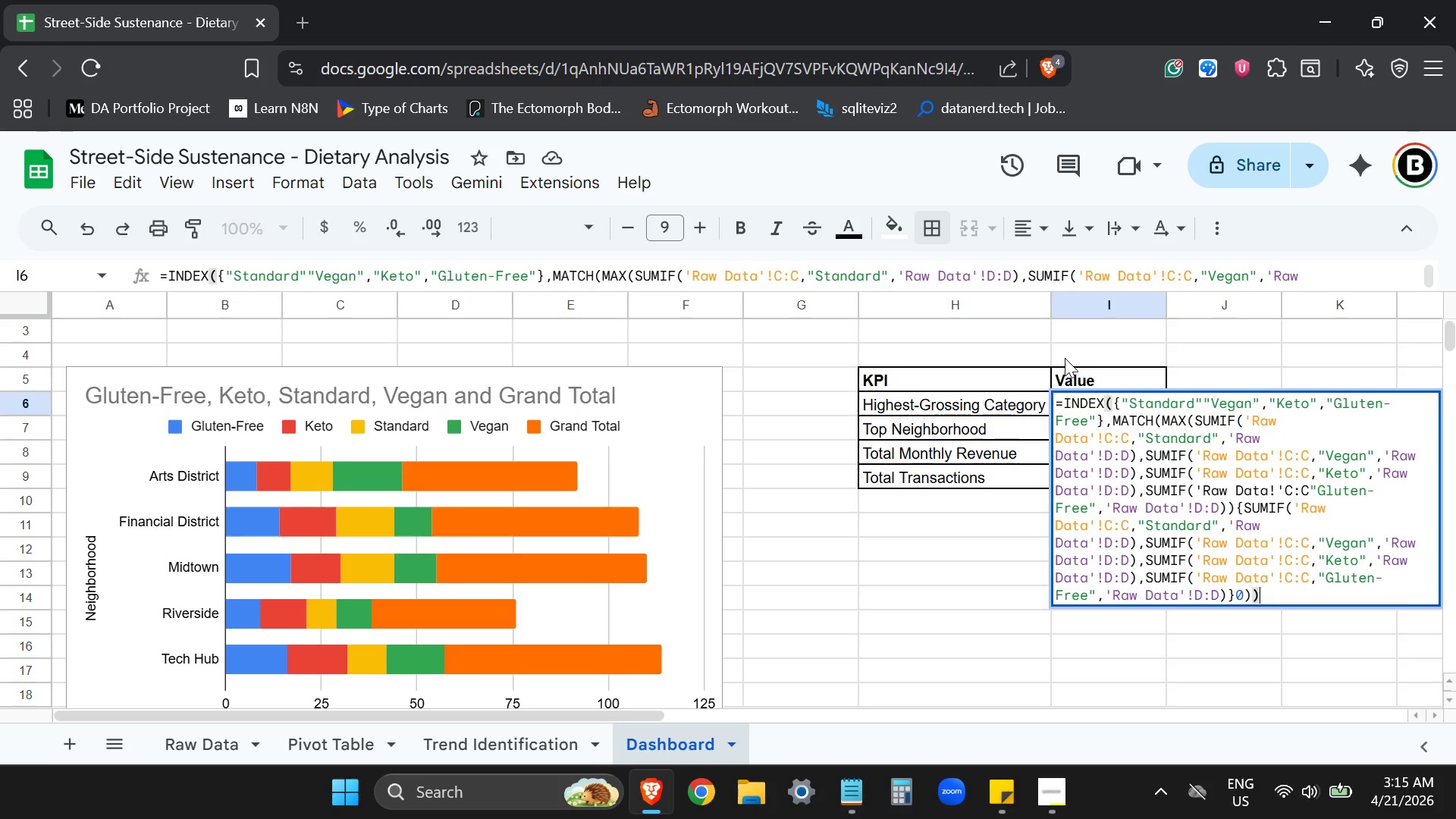 
key(Enter)
 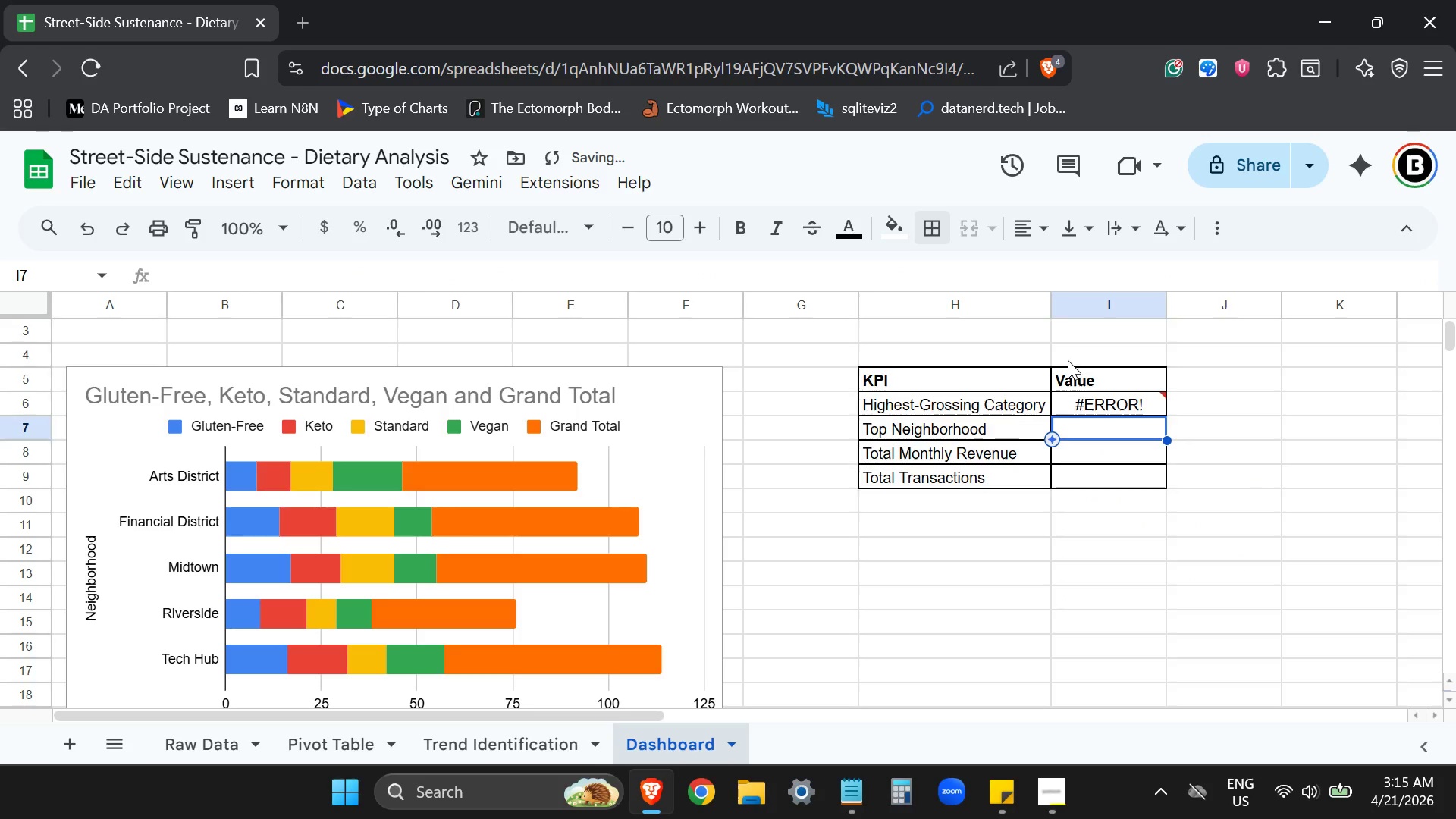 
left_click([1100, 397])
 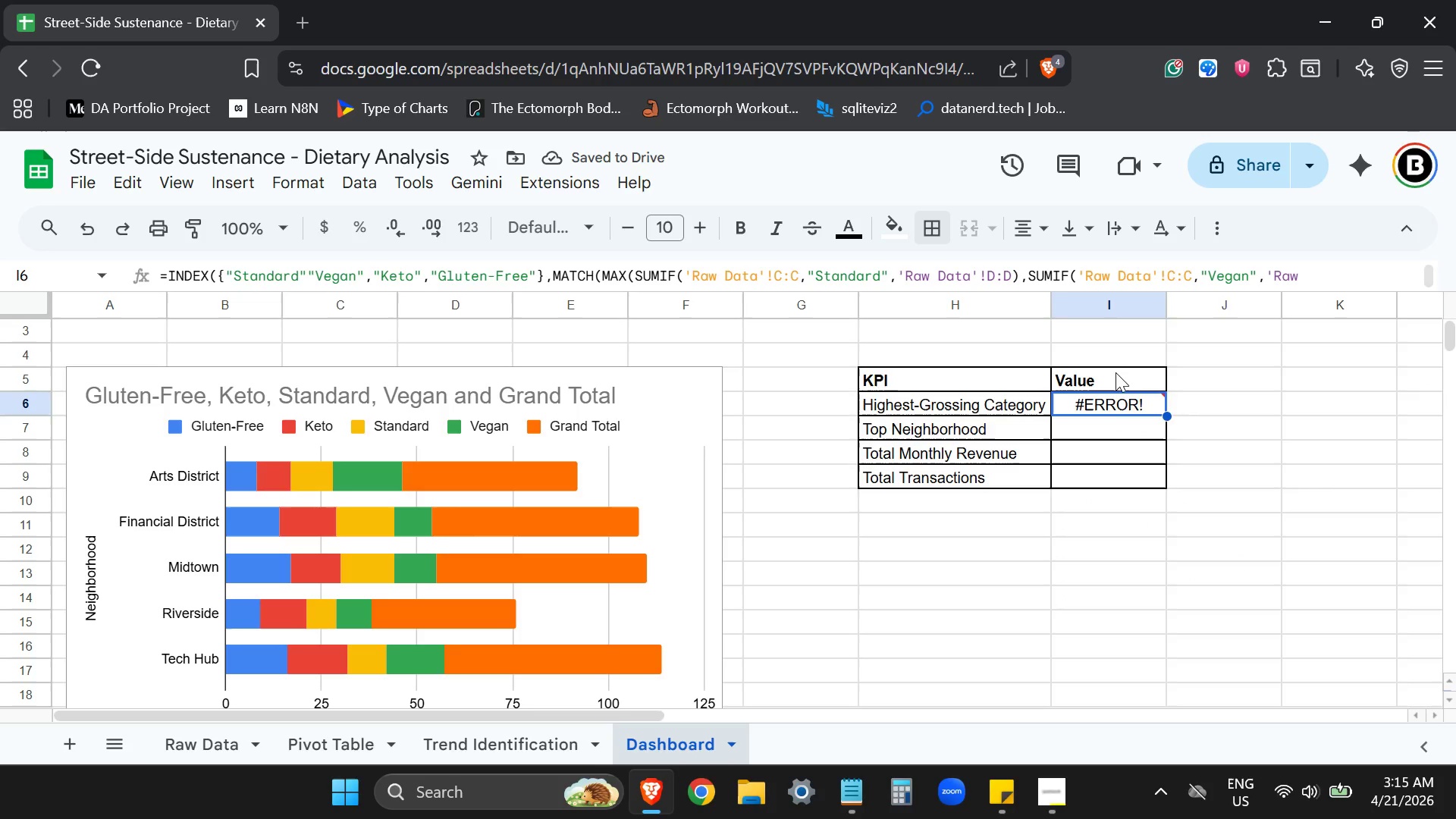 
left_click([1107, 406])
 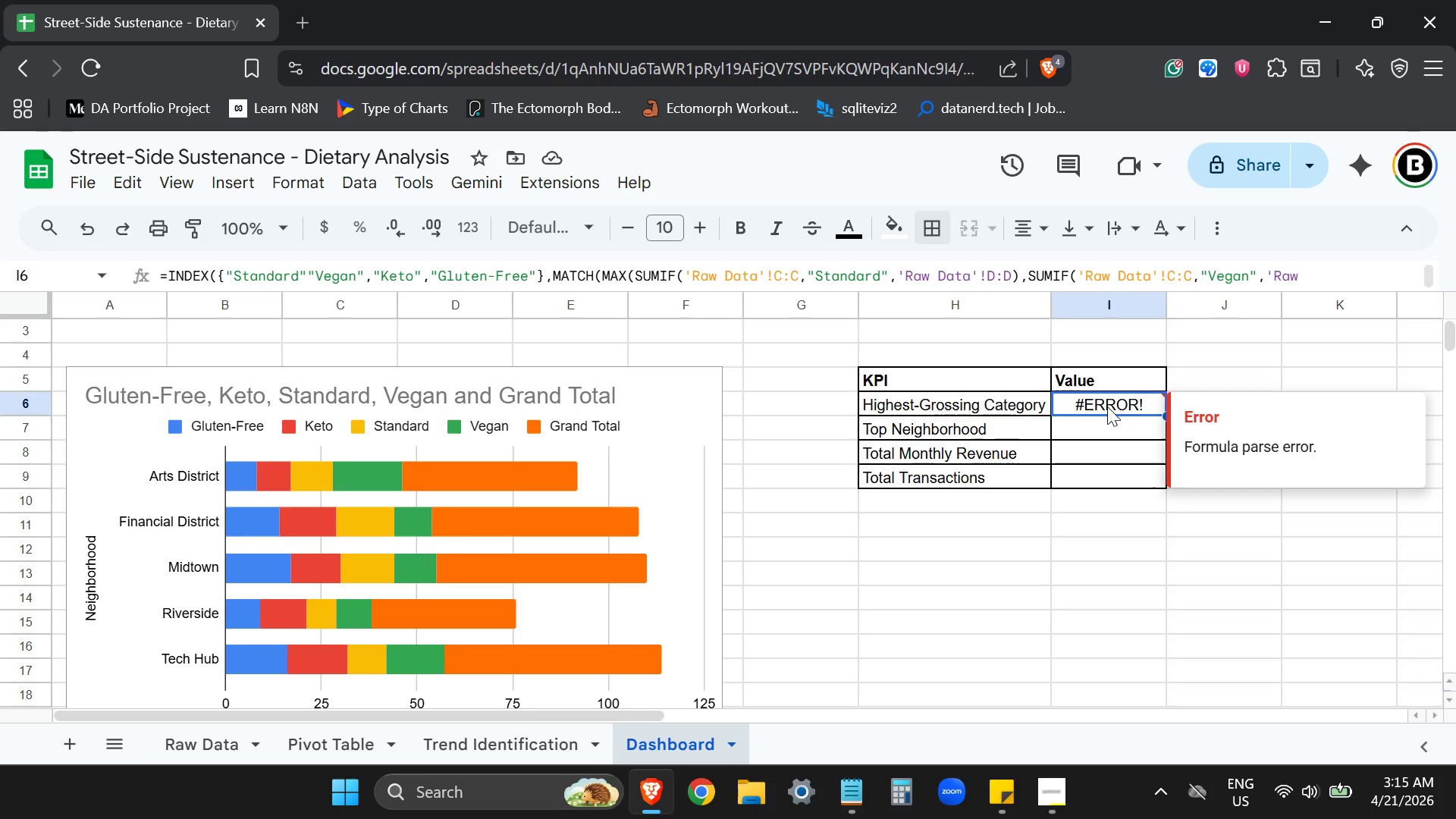 
double_click([1107, 406])
 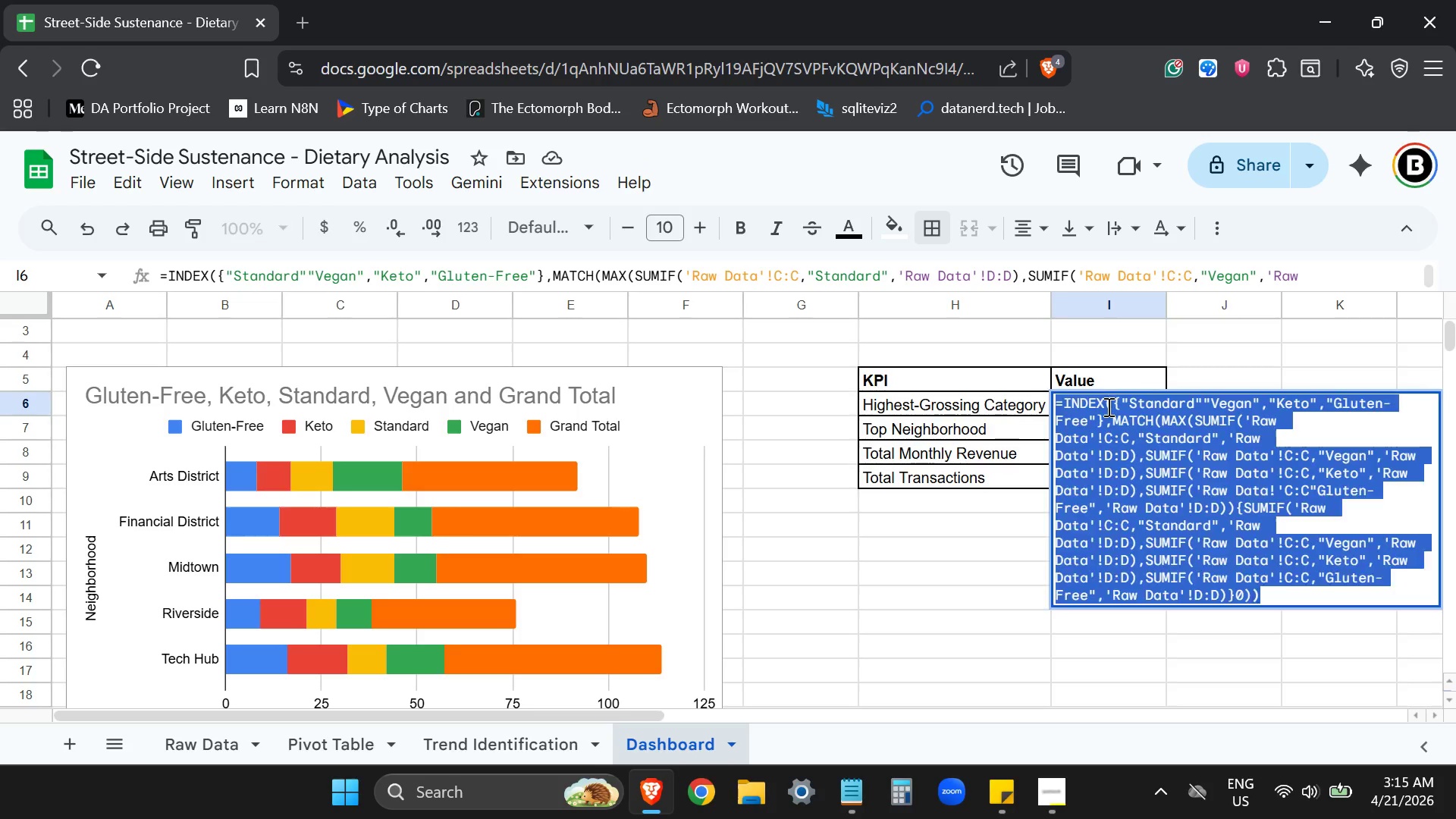 
triple_click([1107, 406])
 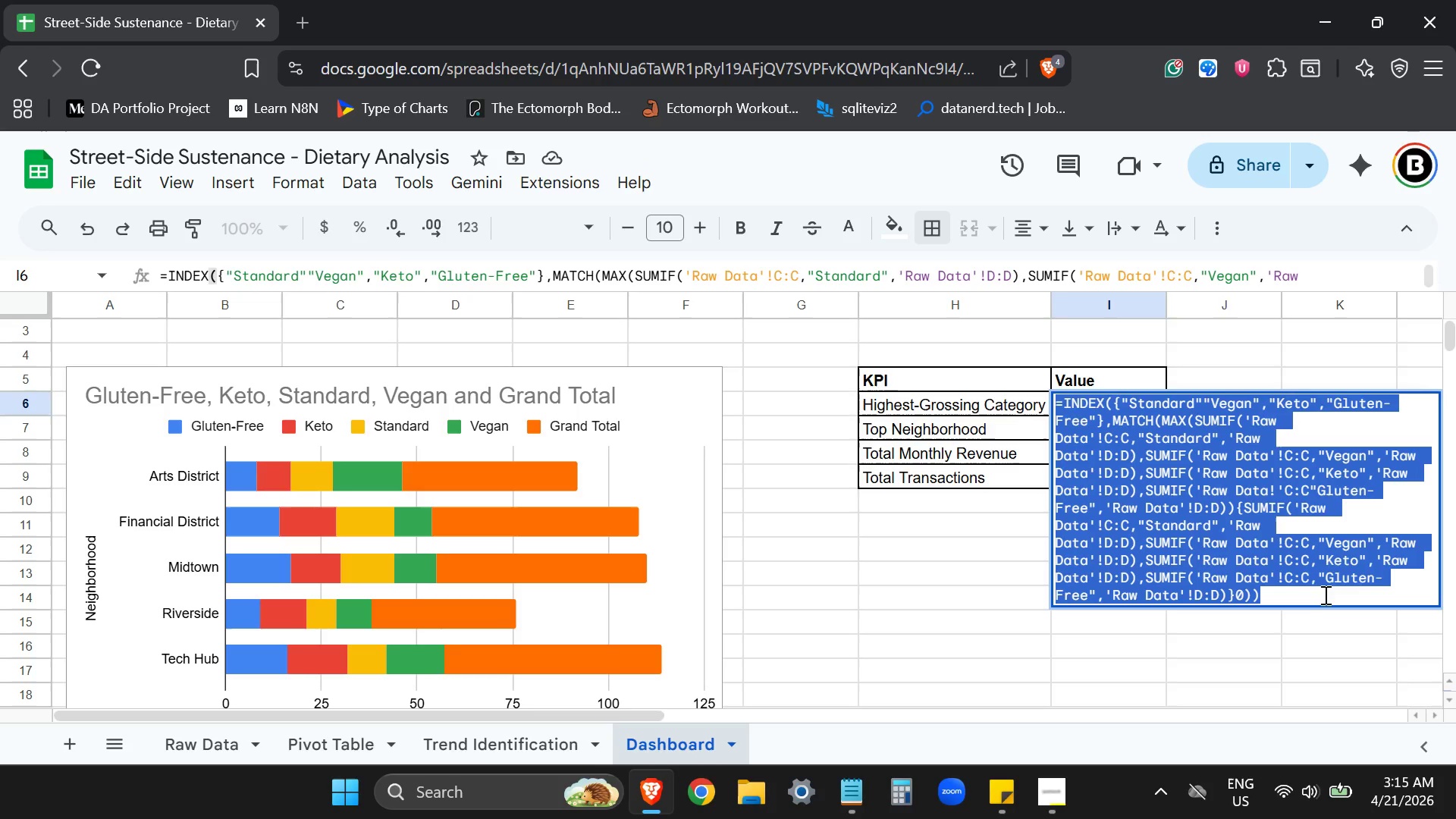 
left_click([1303, 593])
 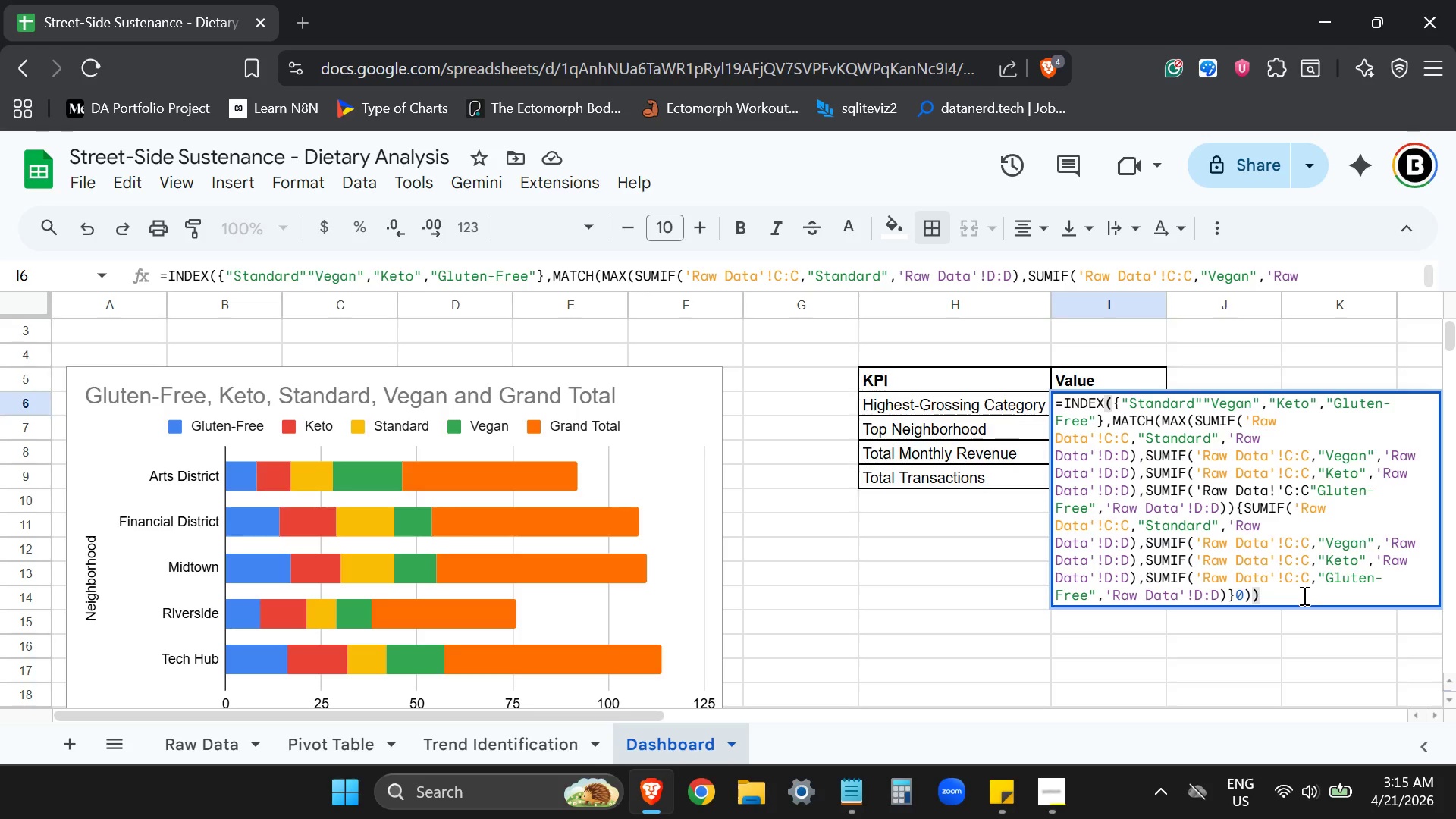 
wait(11.78)
 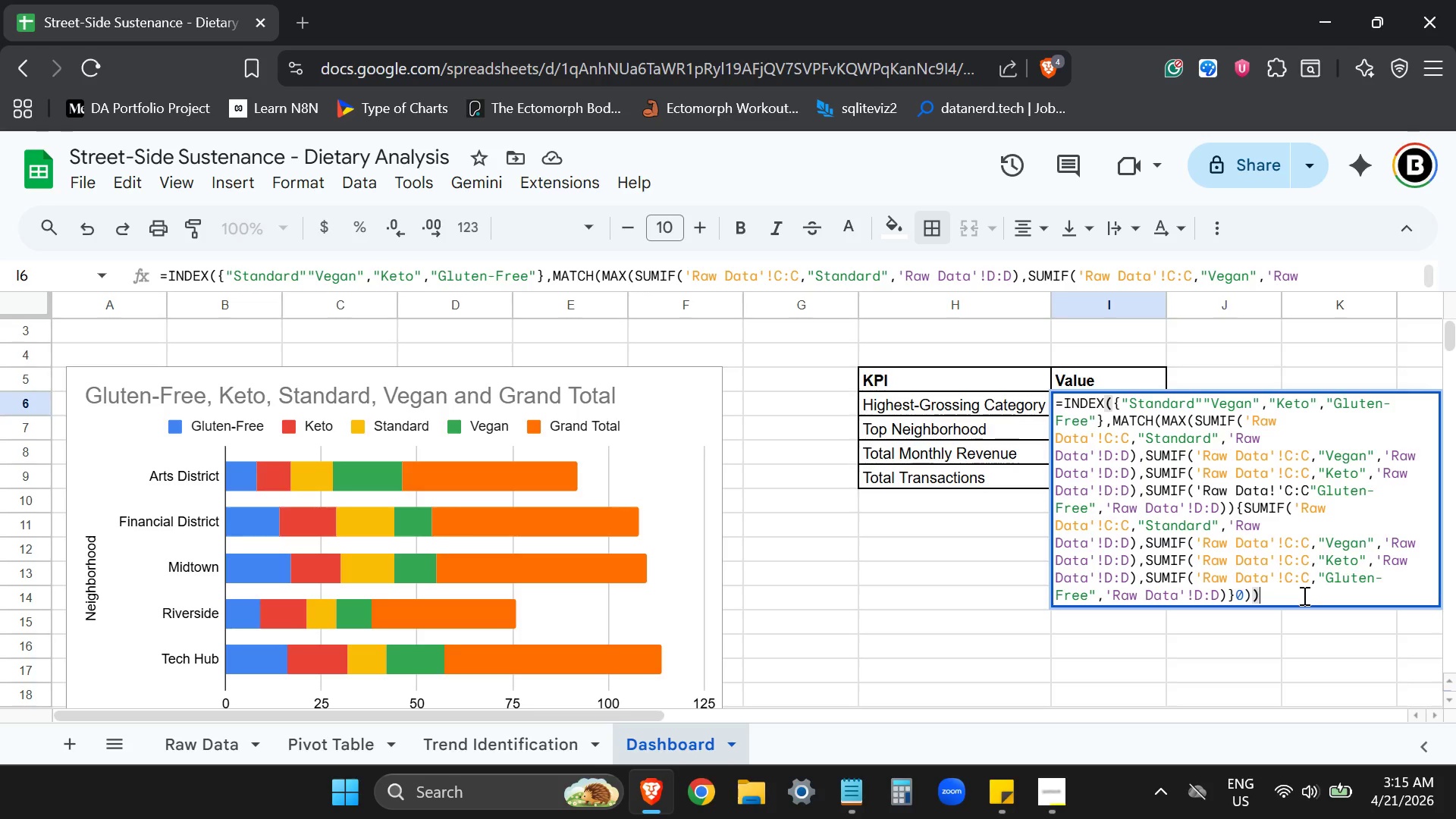 
left_click([1203, 403])
 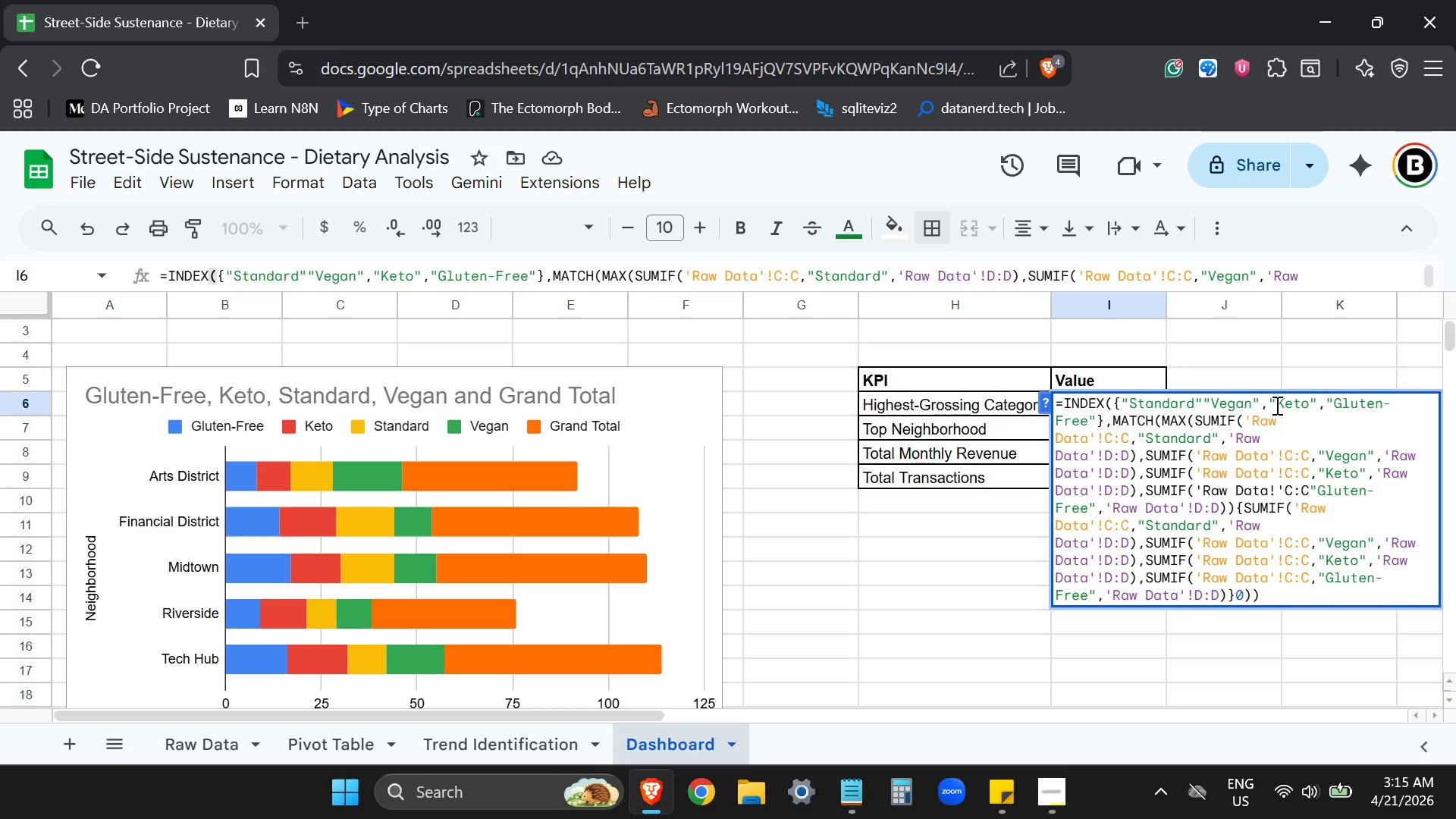 
key(Comma)
 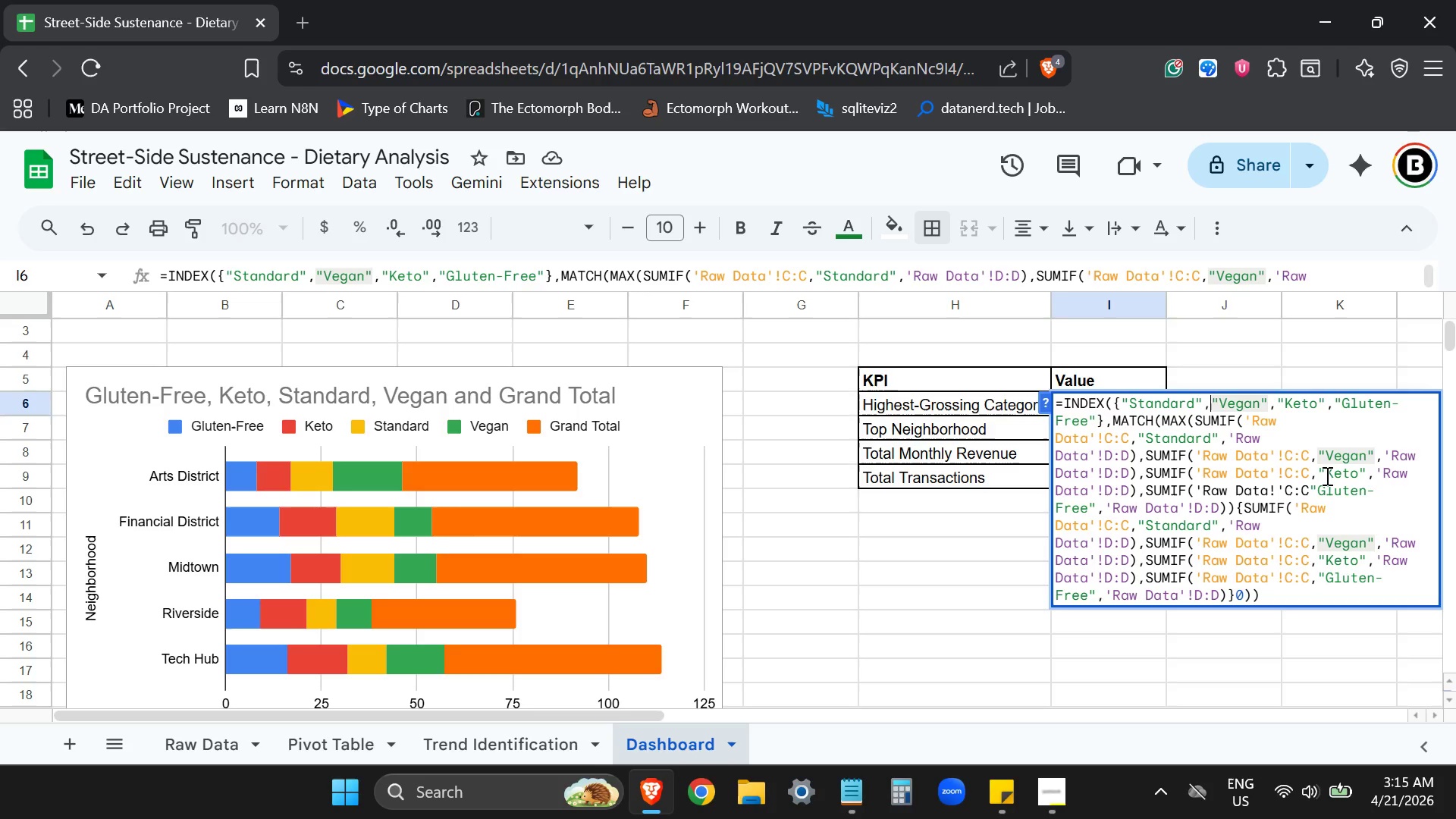 
key(Enter)
 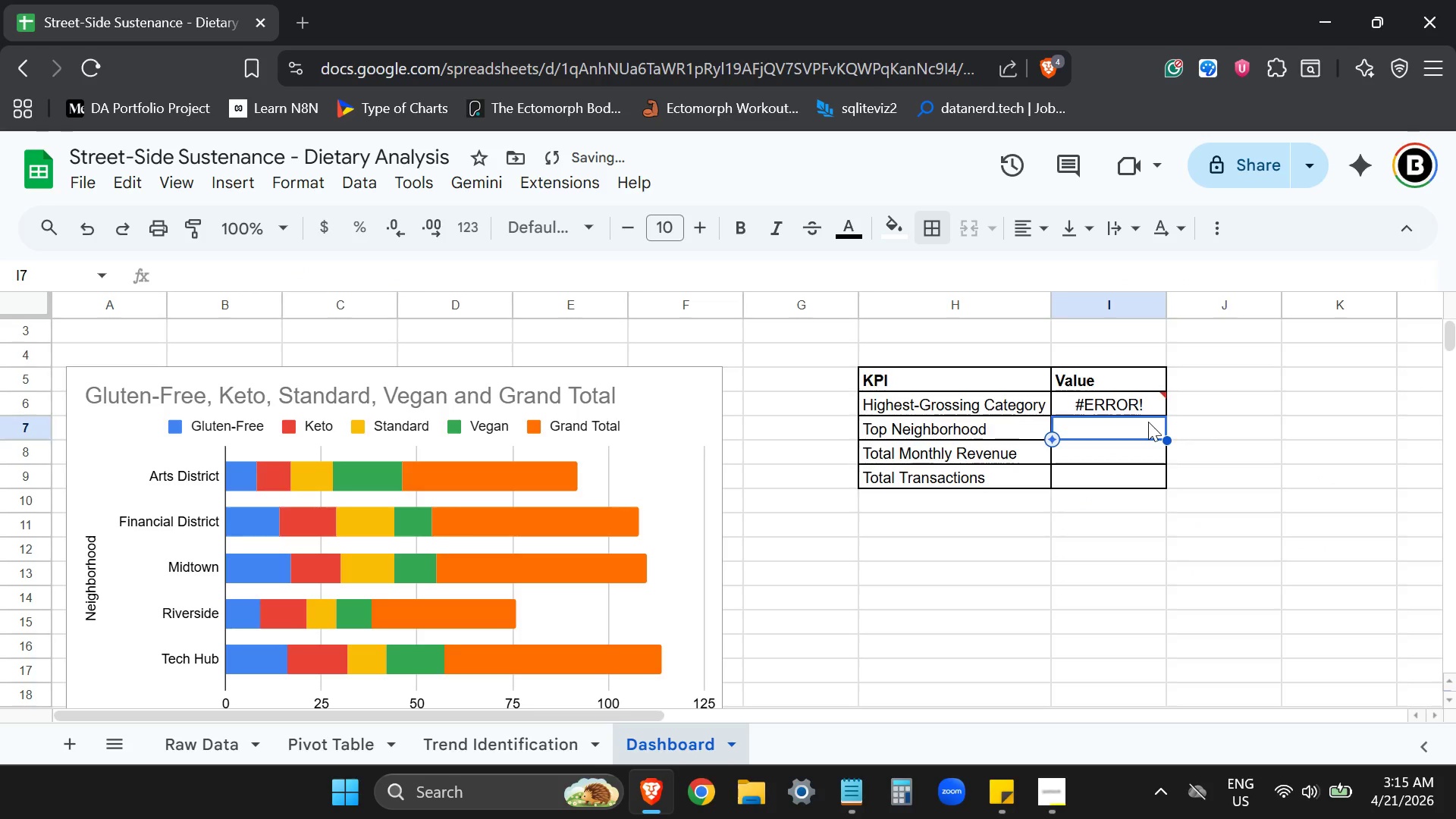 
double_click([1125, 404])
 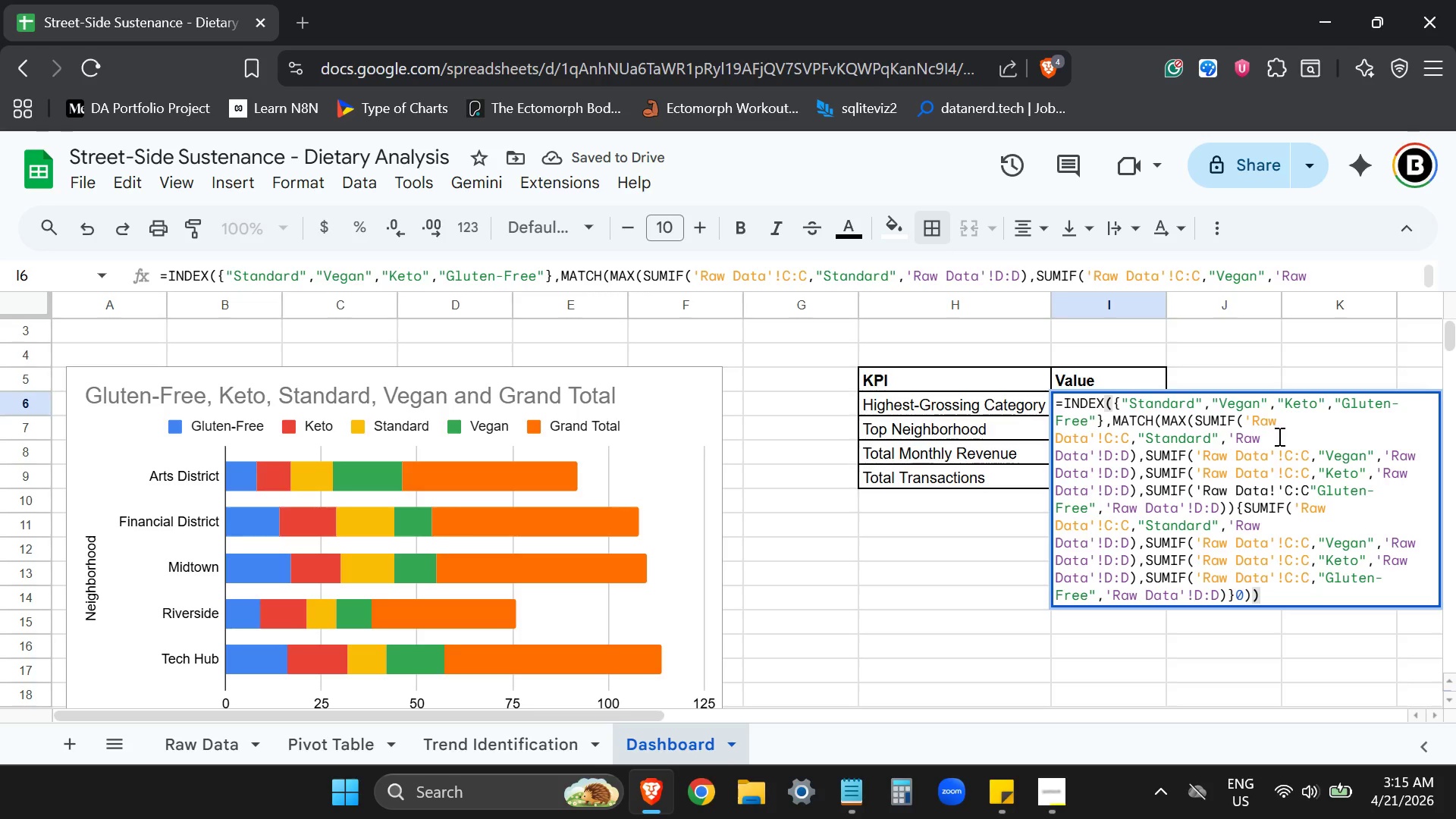 
left_click([1293, 428])
 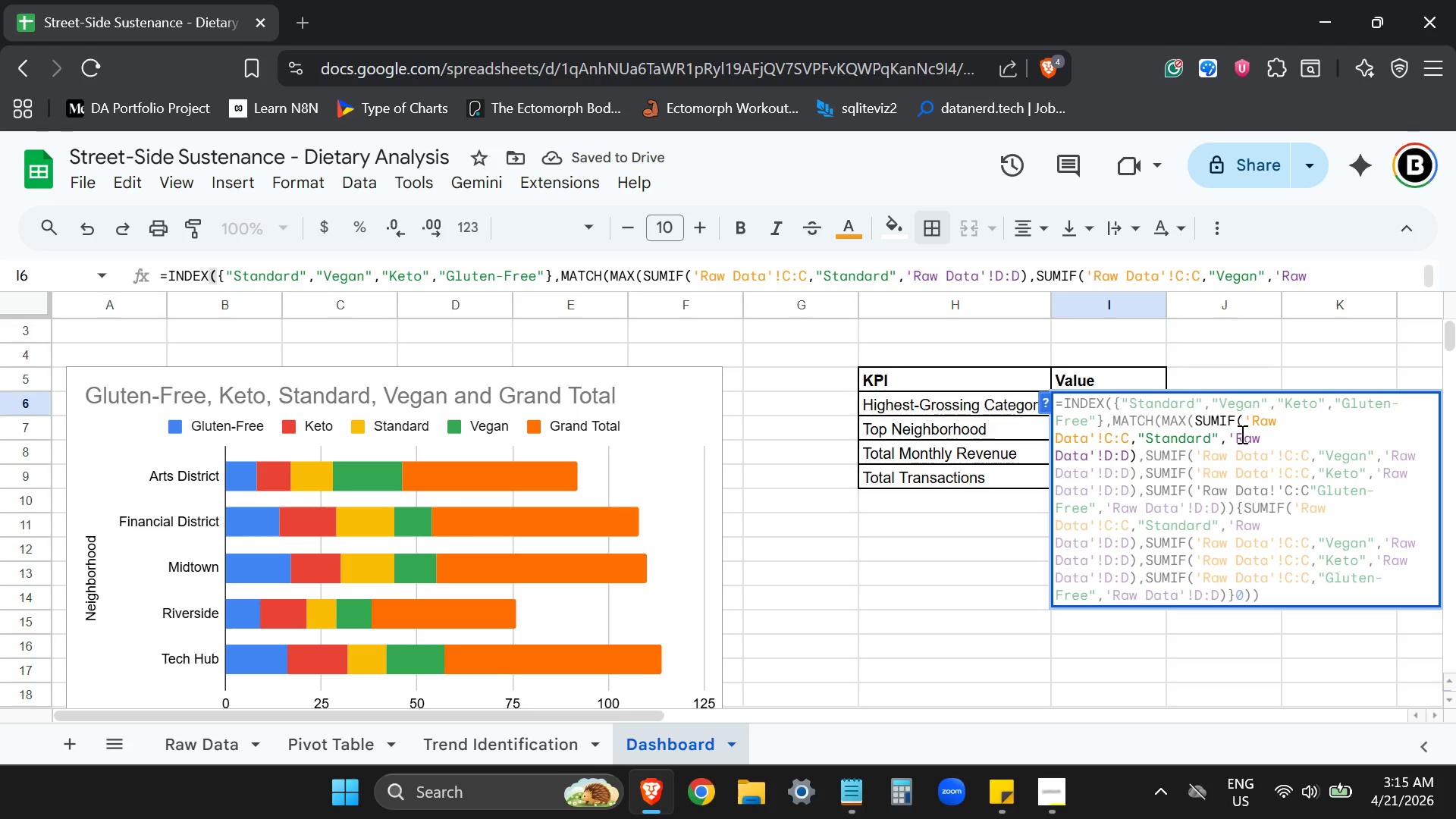 
left_click([1316, 441])
 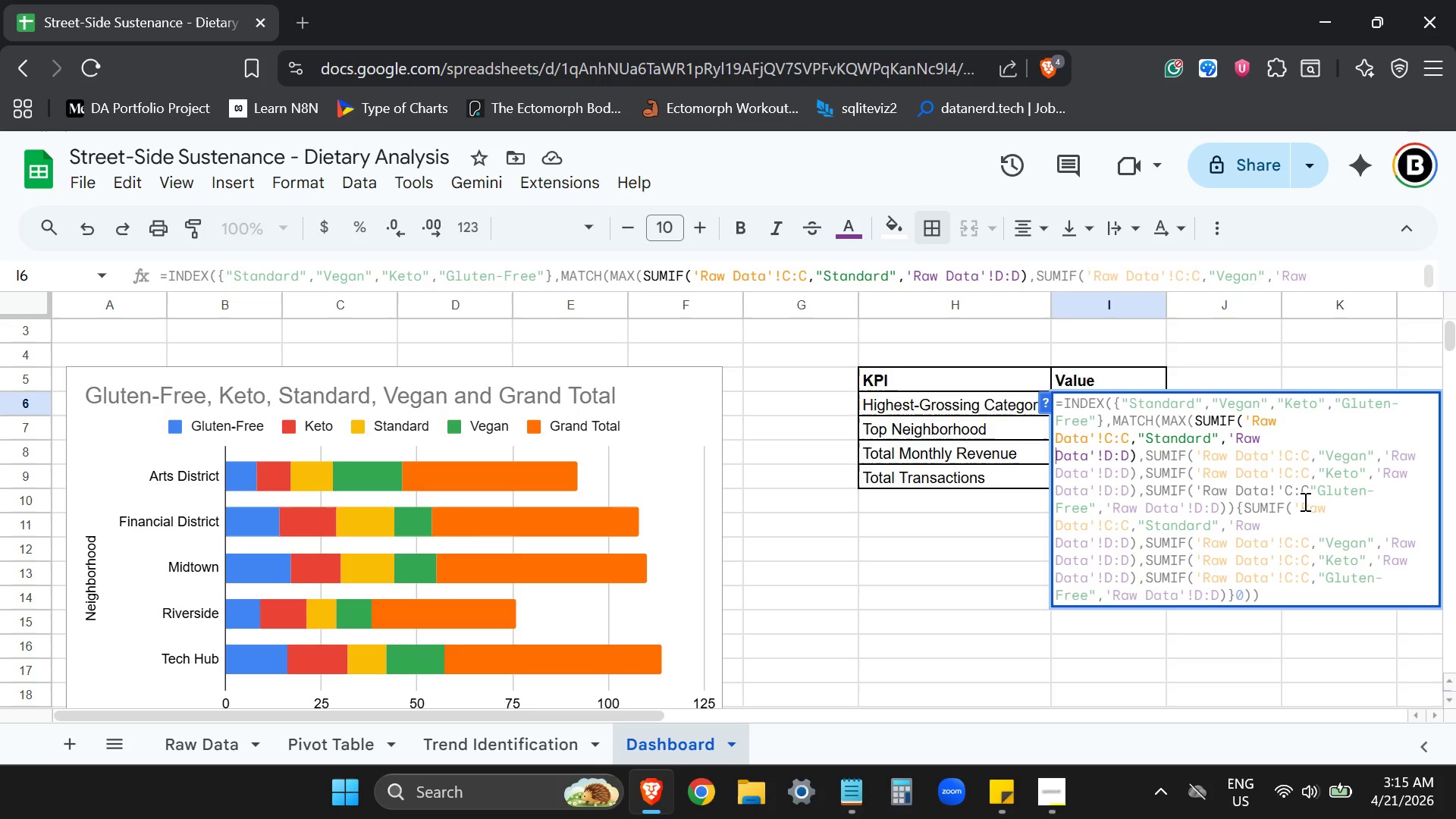 
left_click([1289, 592])
 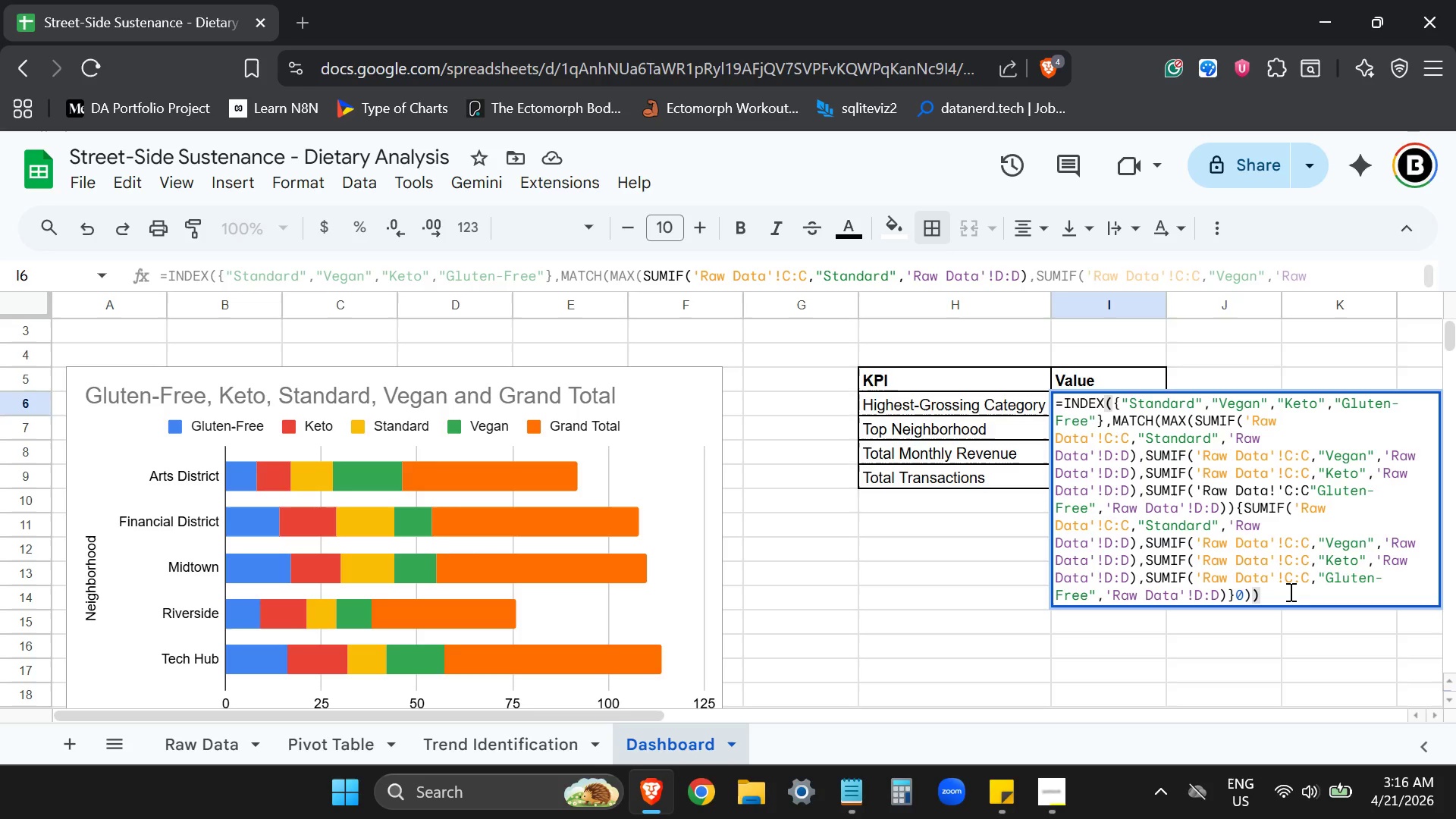 
wait(29.19)
 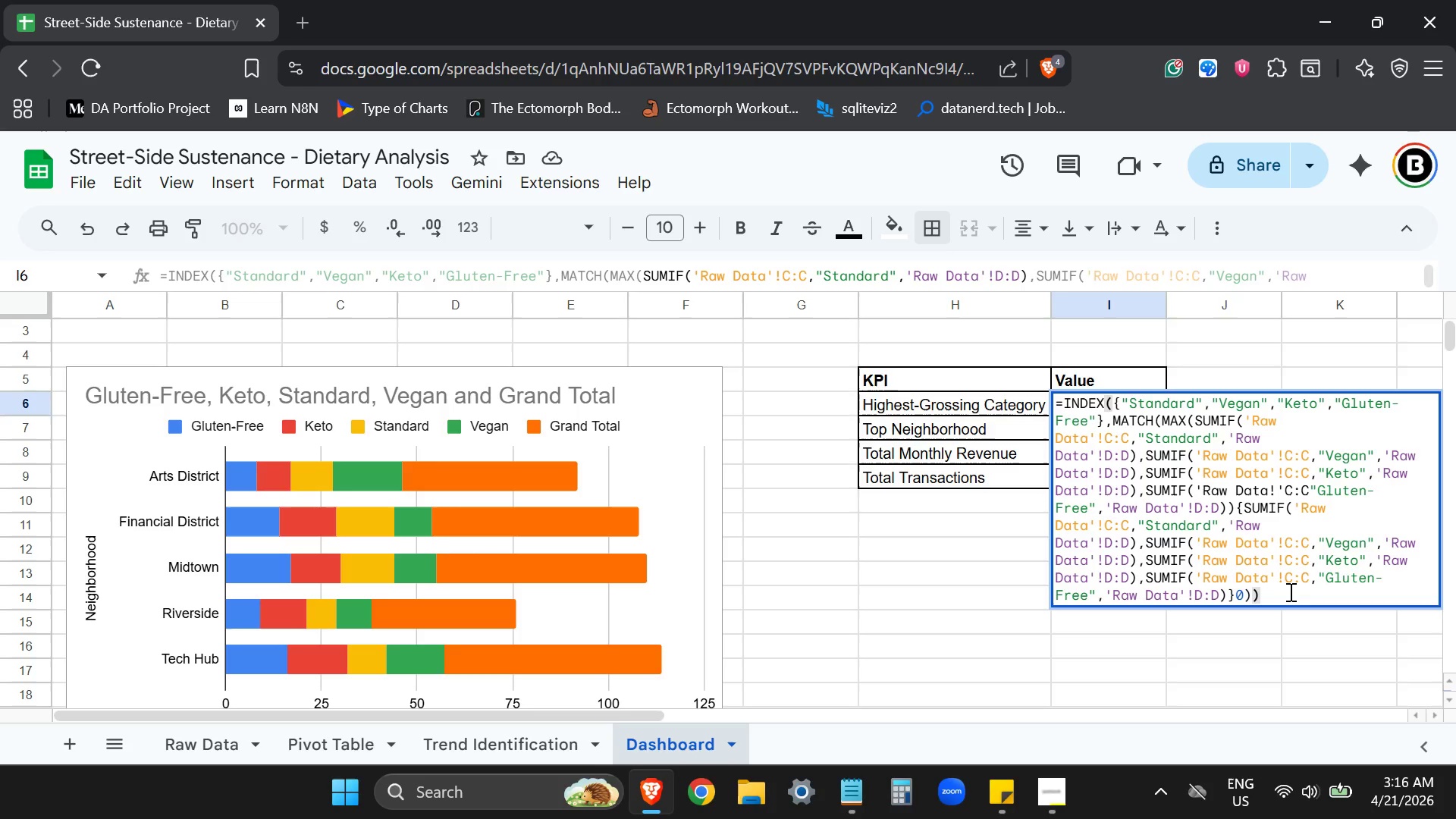 
left_click([1272, 494])
 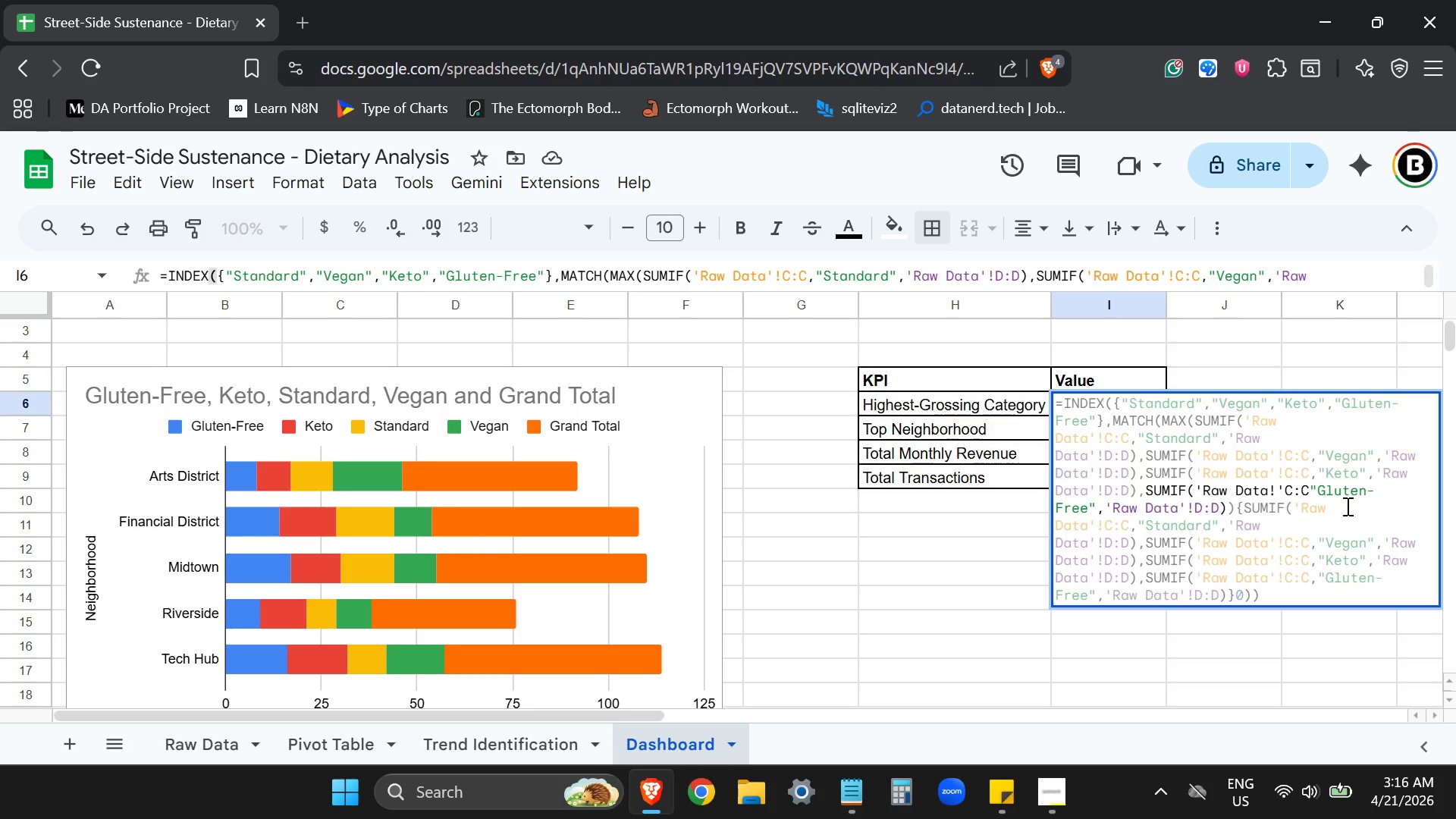 
key(Quote)
 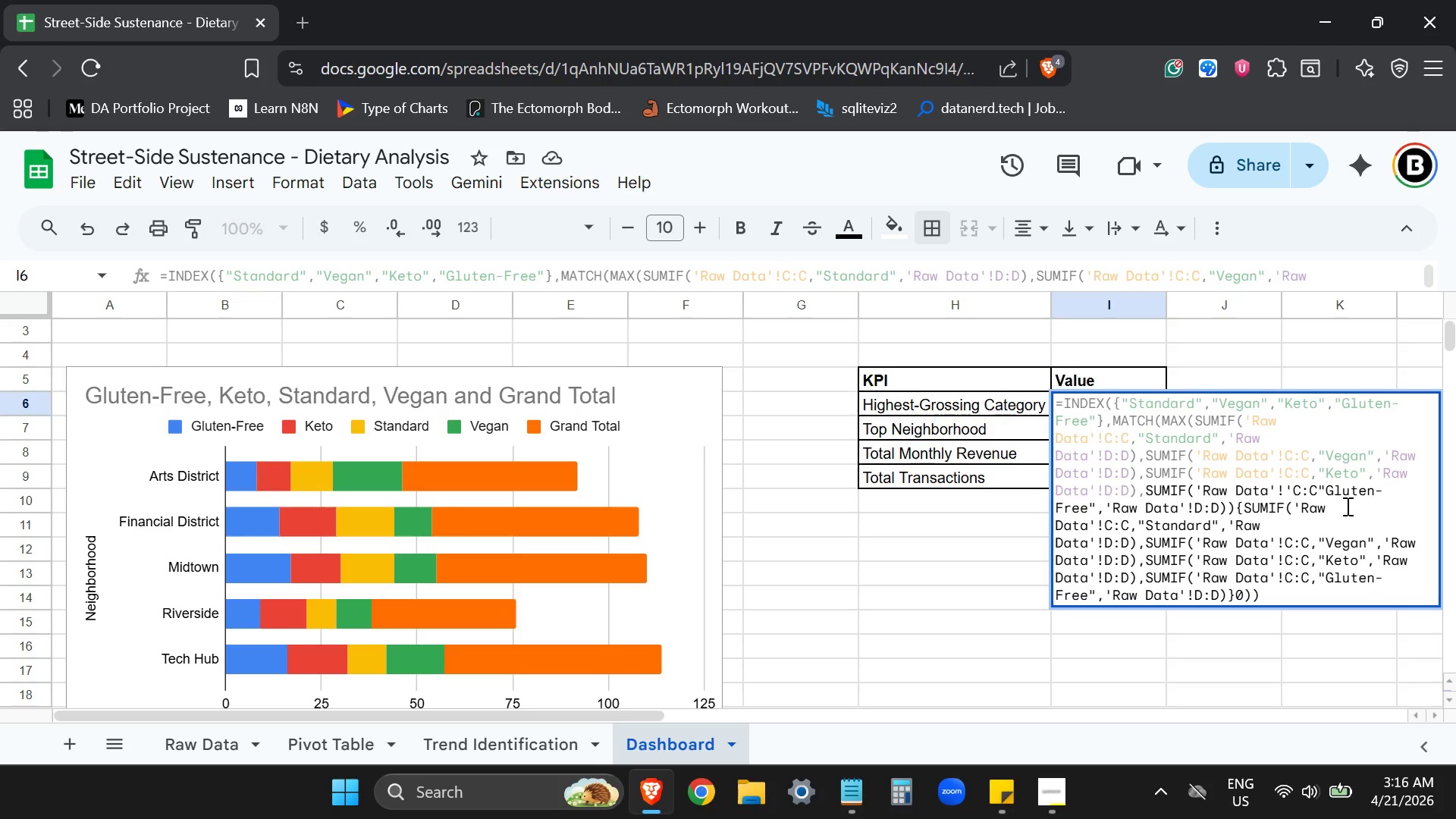 
key(ArrowRight)
 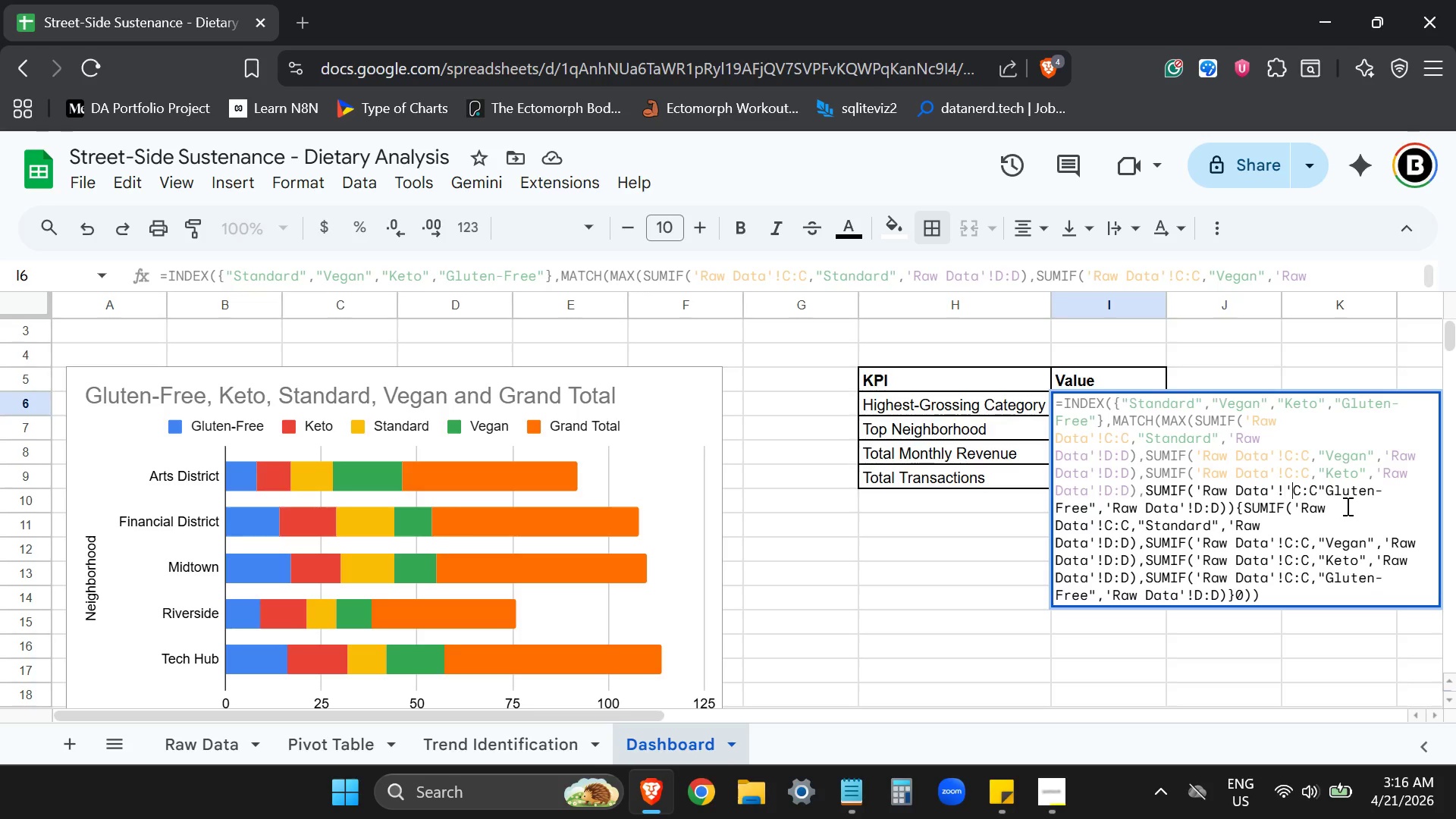 
key(ArrowRight)
 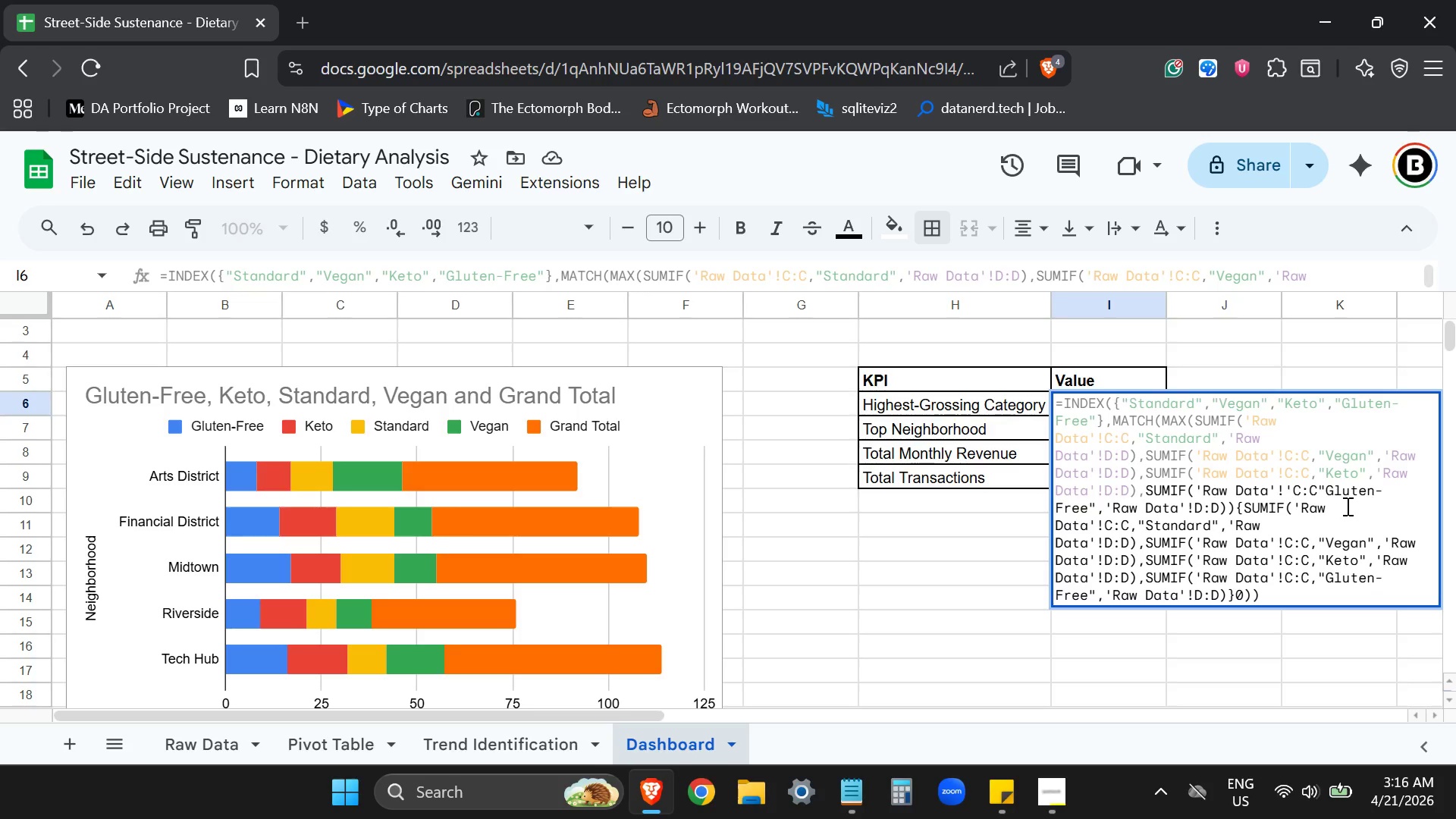 
key(Backspace)
 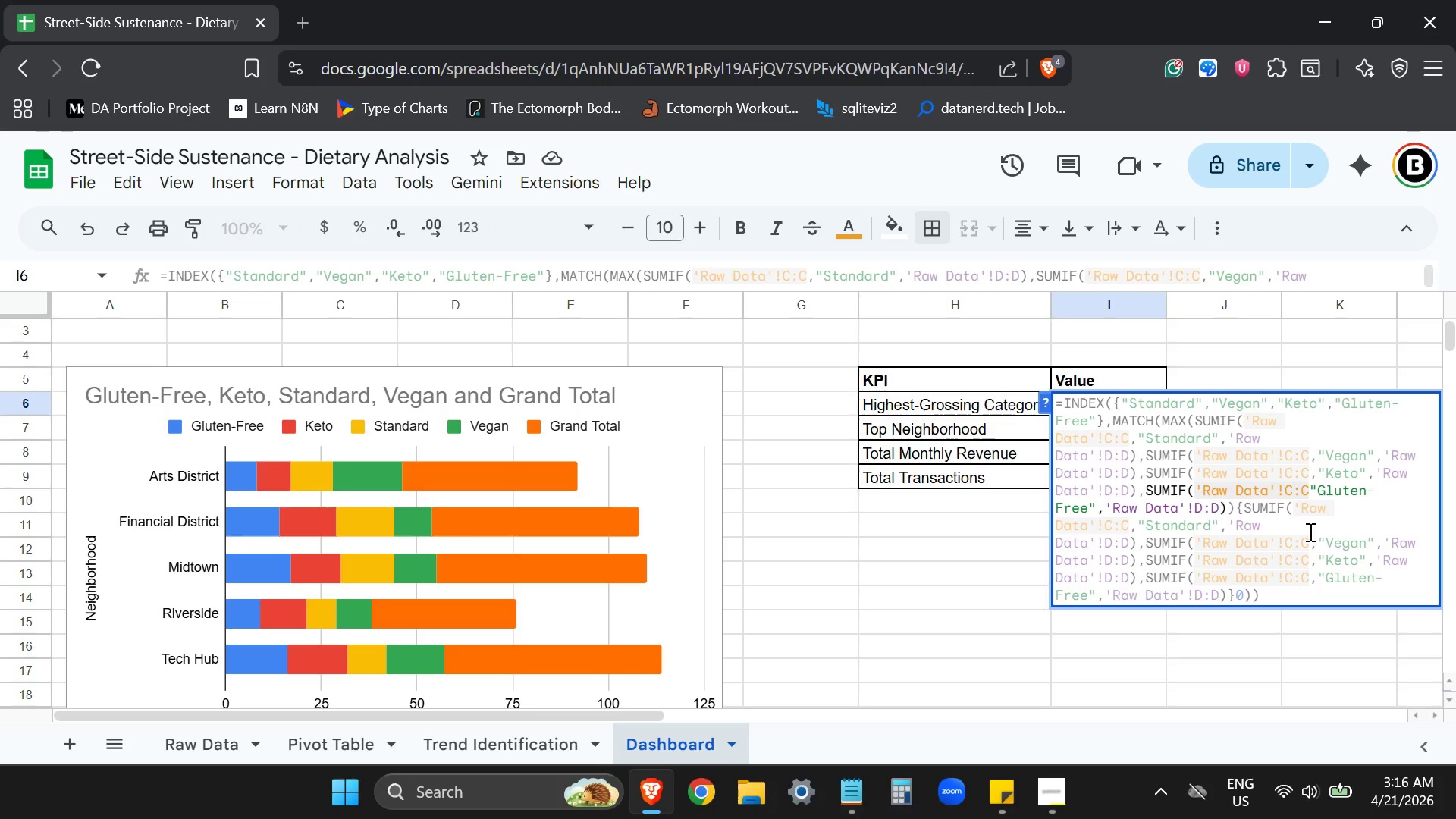 
left_click([1211, 530])
 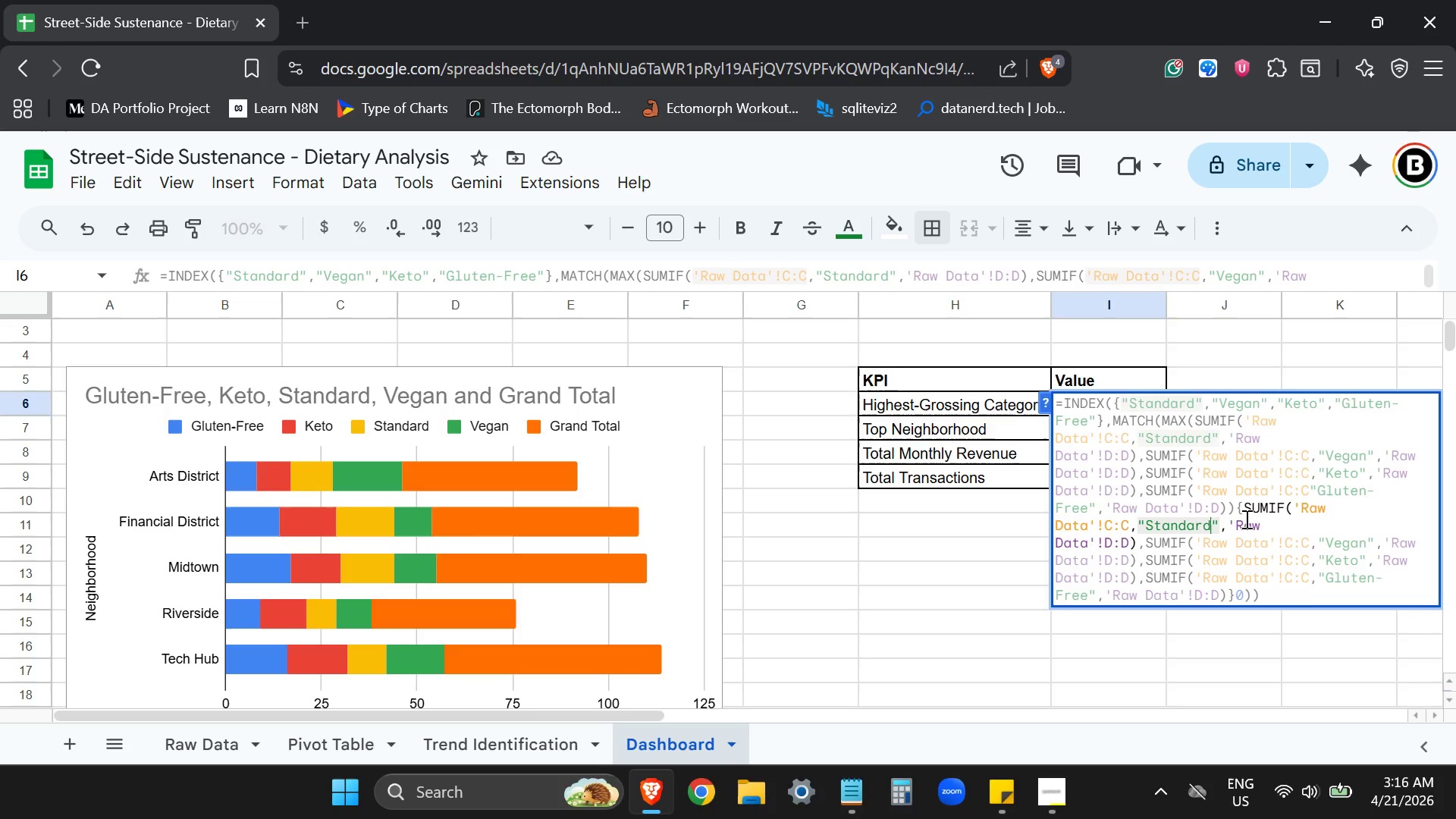 
key(Enter)
 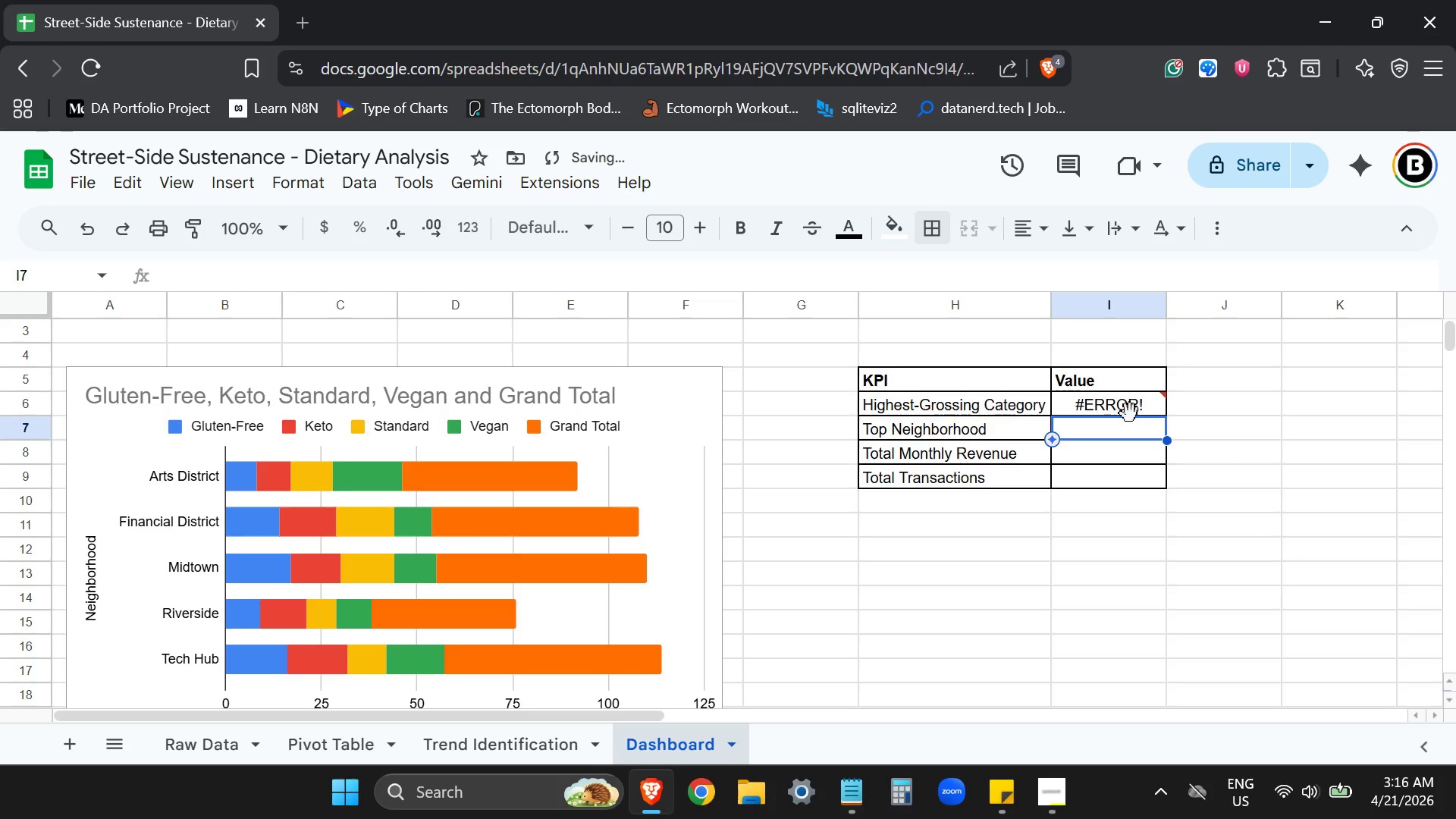 
double_click([1131, 406])
 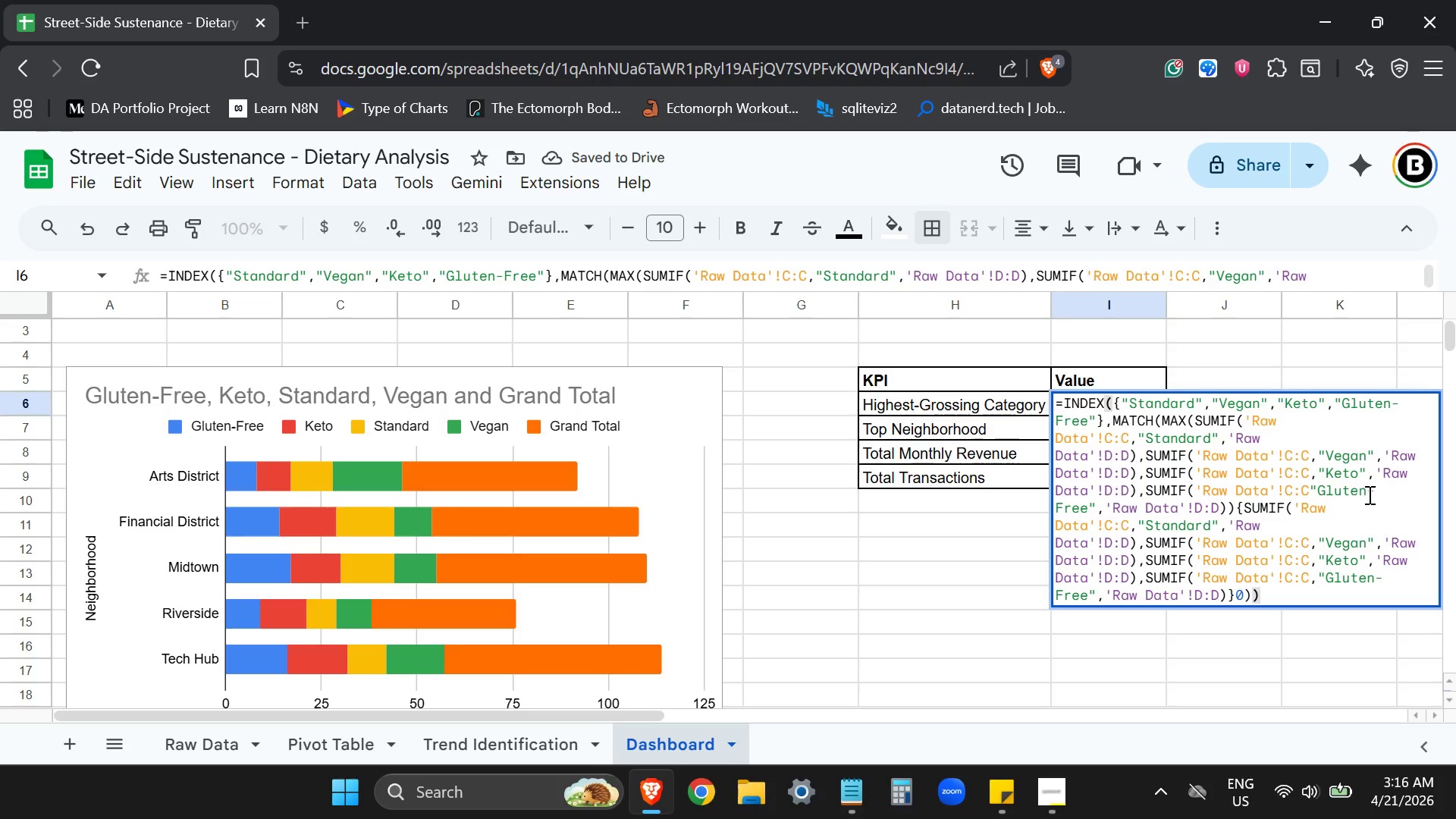 
left_click([1309, 494])
 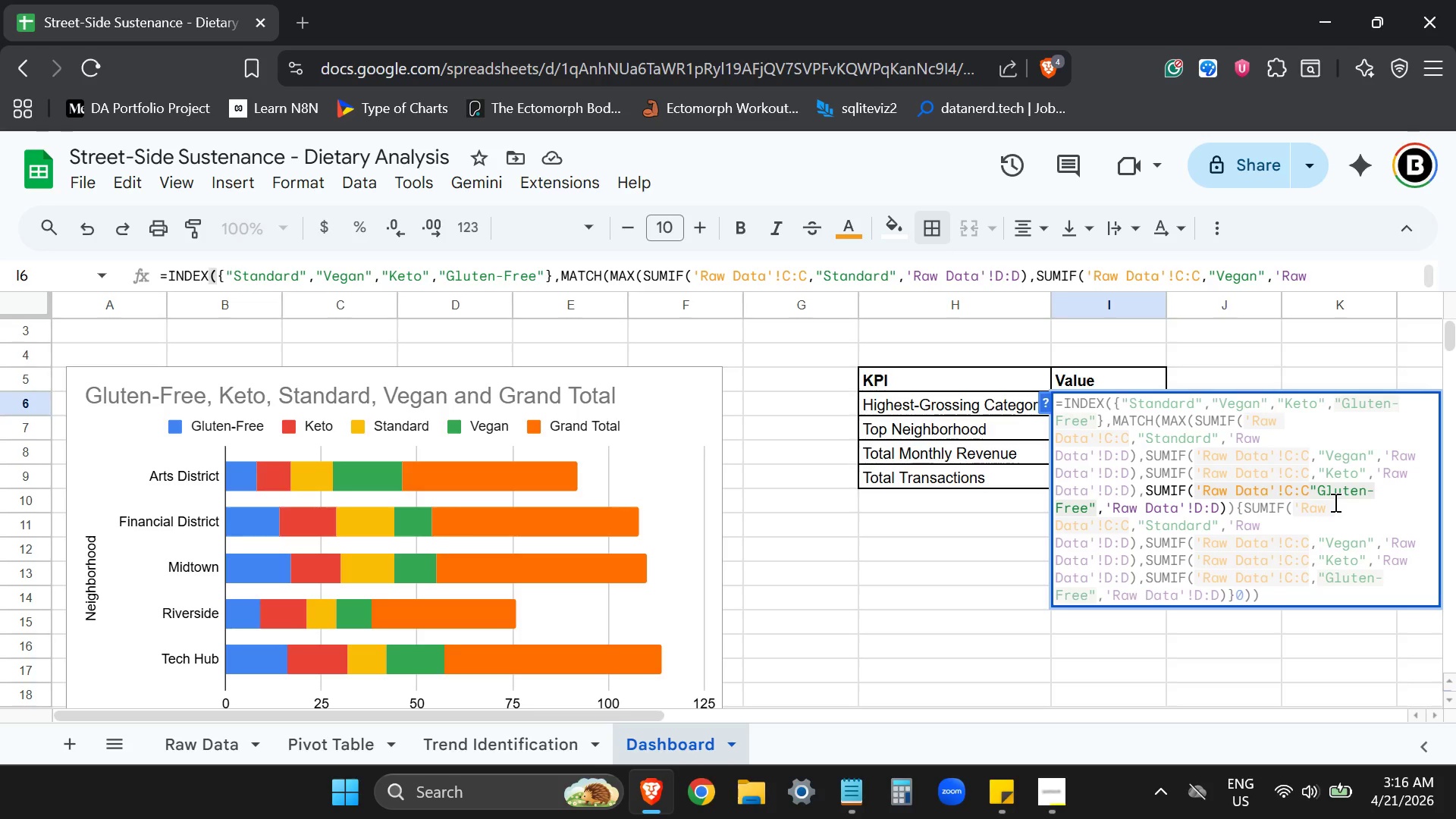 
key(Comma)
 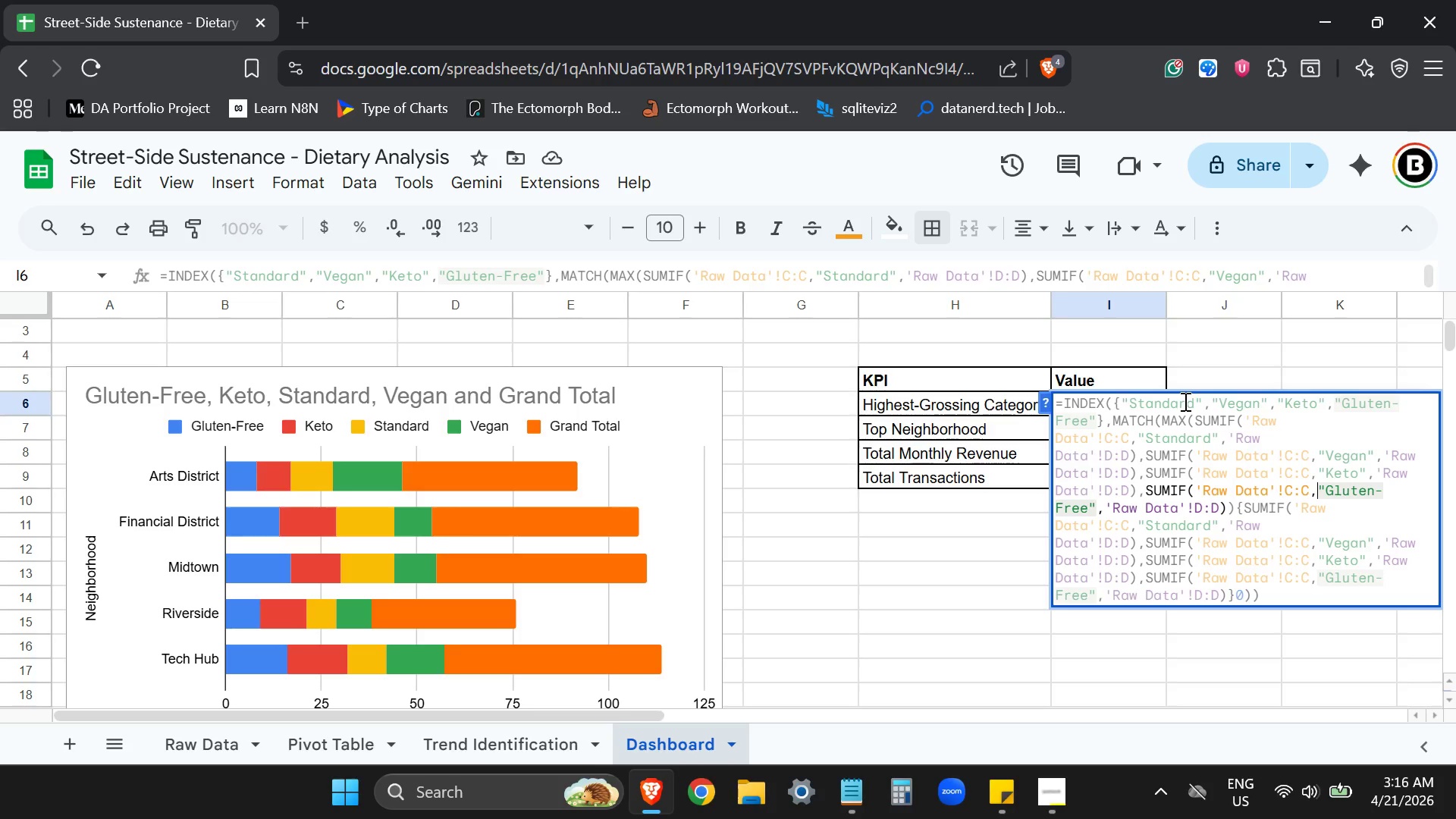 
left_click([1206, 447])
 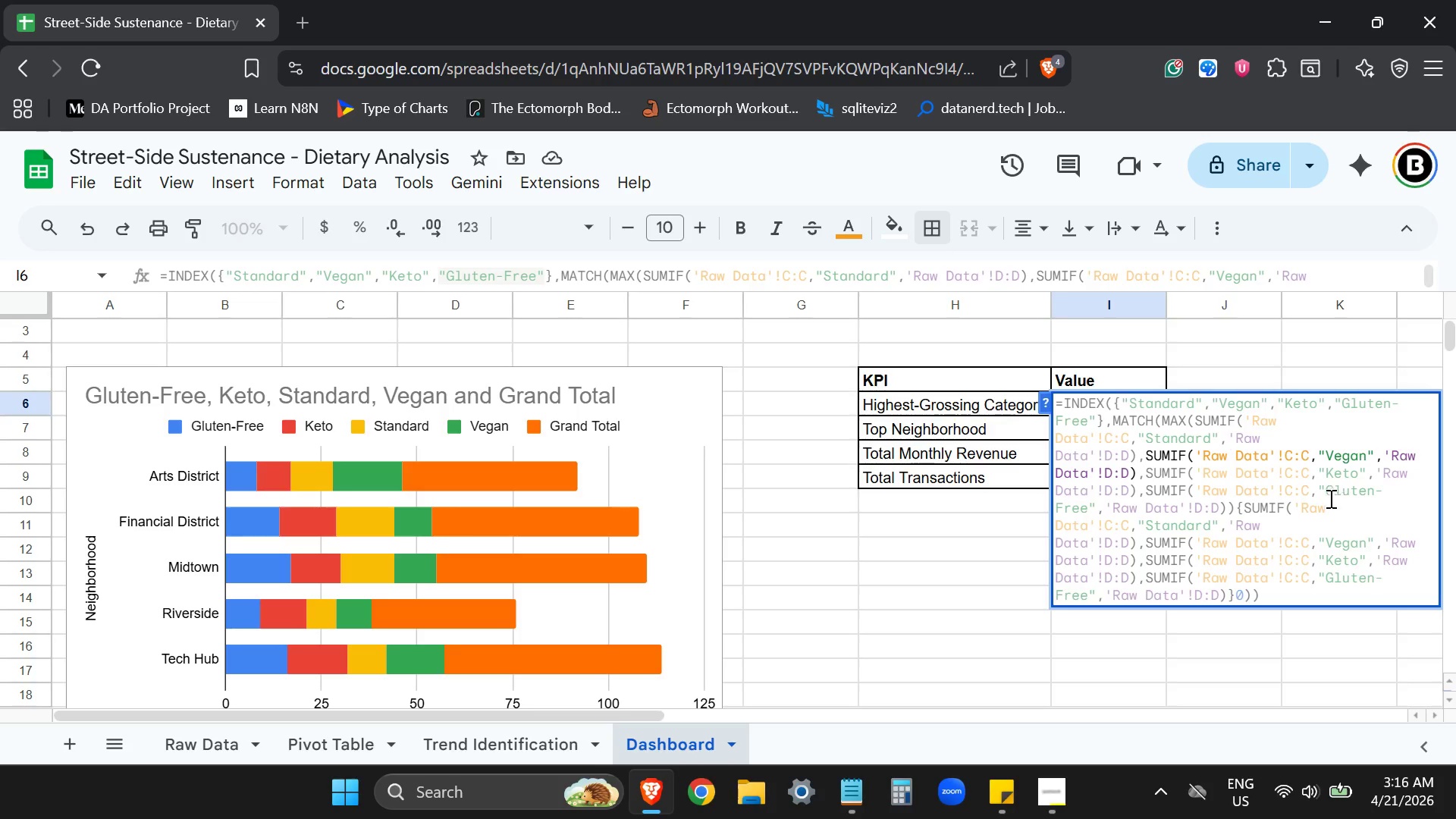 
left_click([1306, 494])
 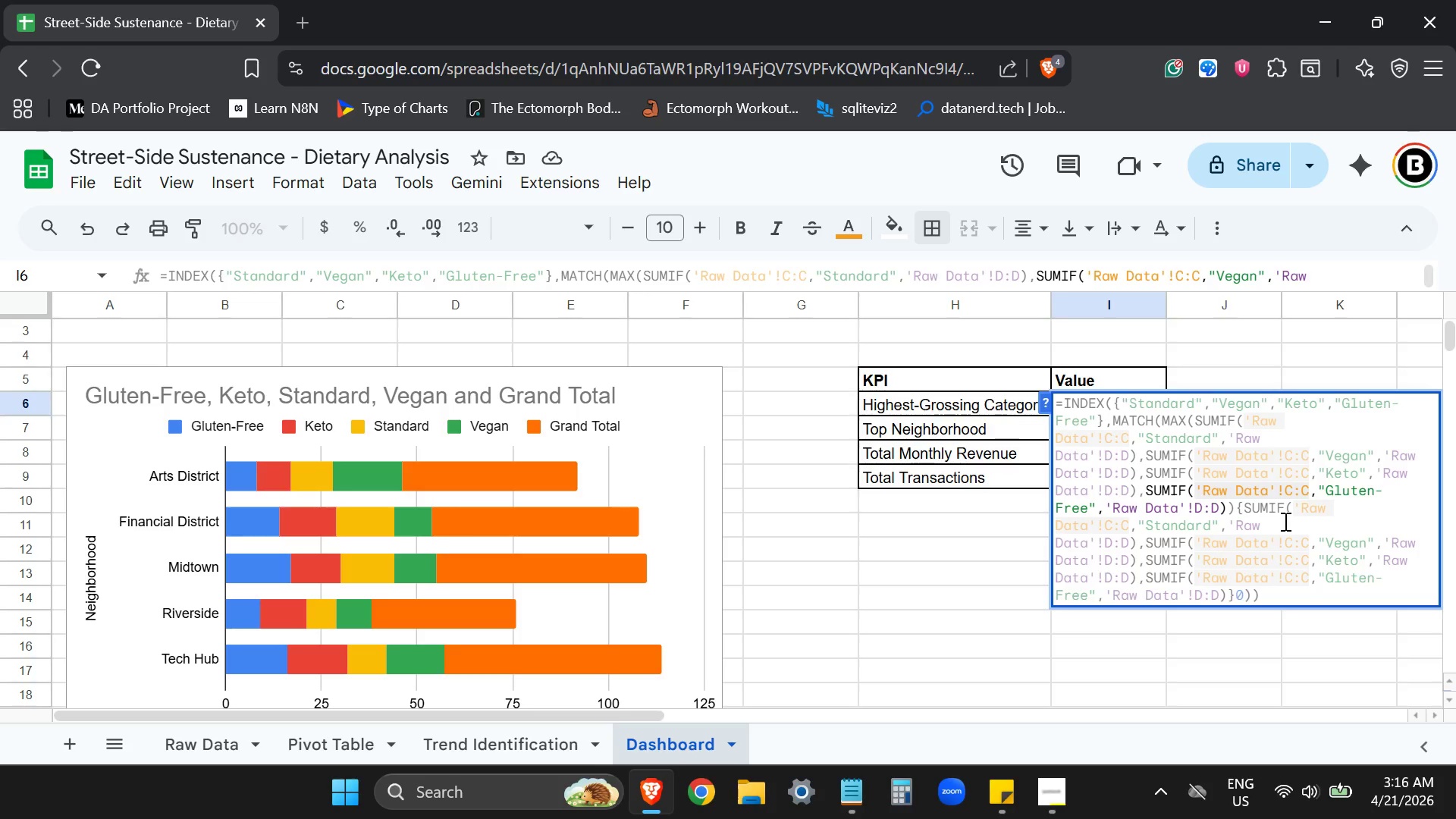 
wait(5.67)
 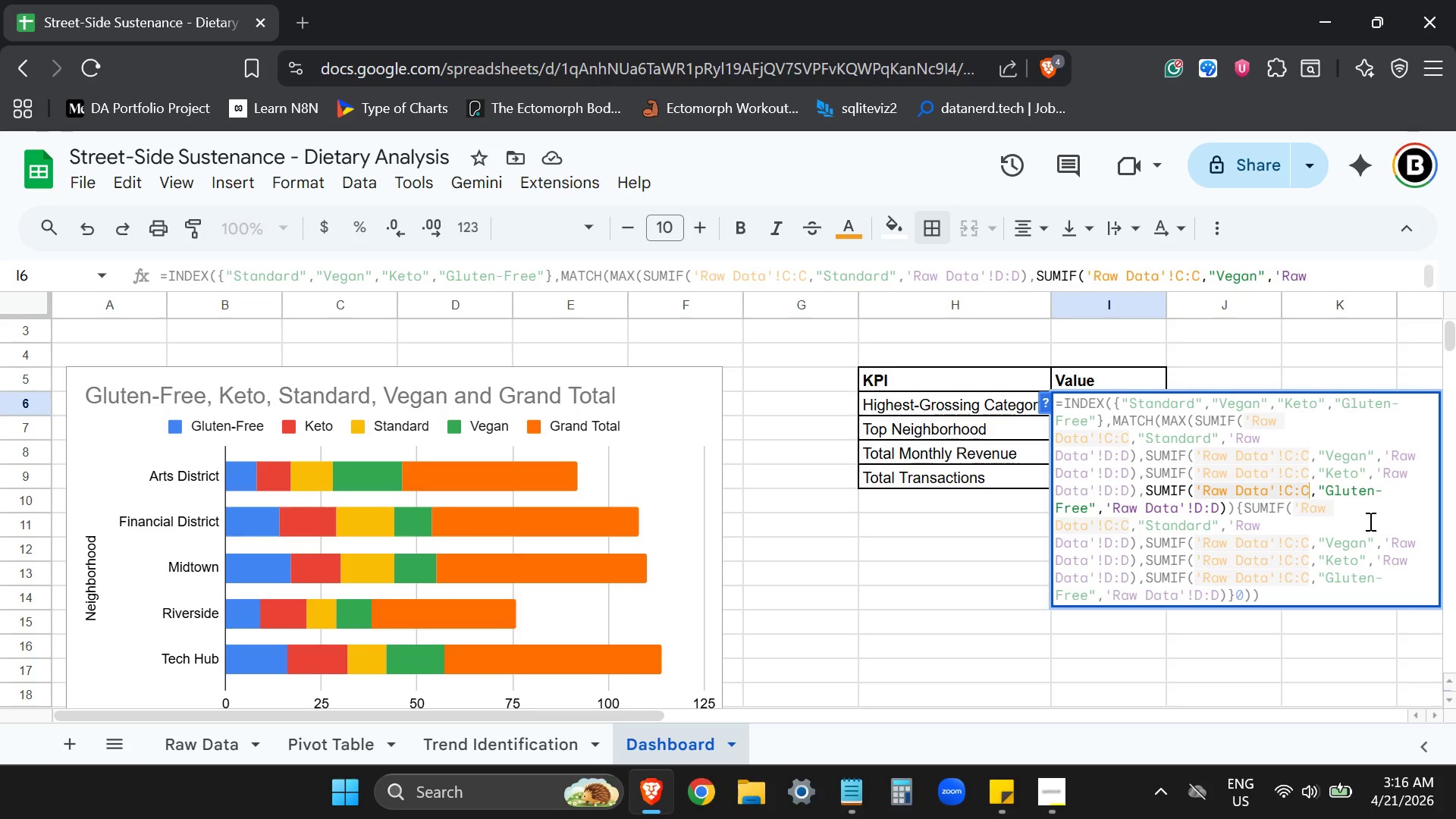 
left_click([1241, 514])
 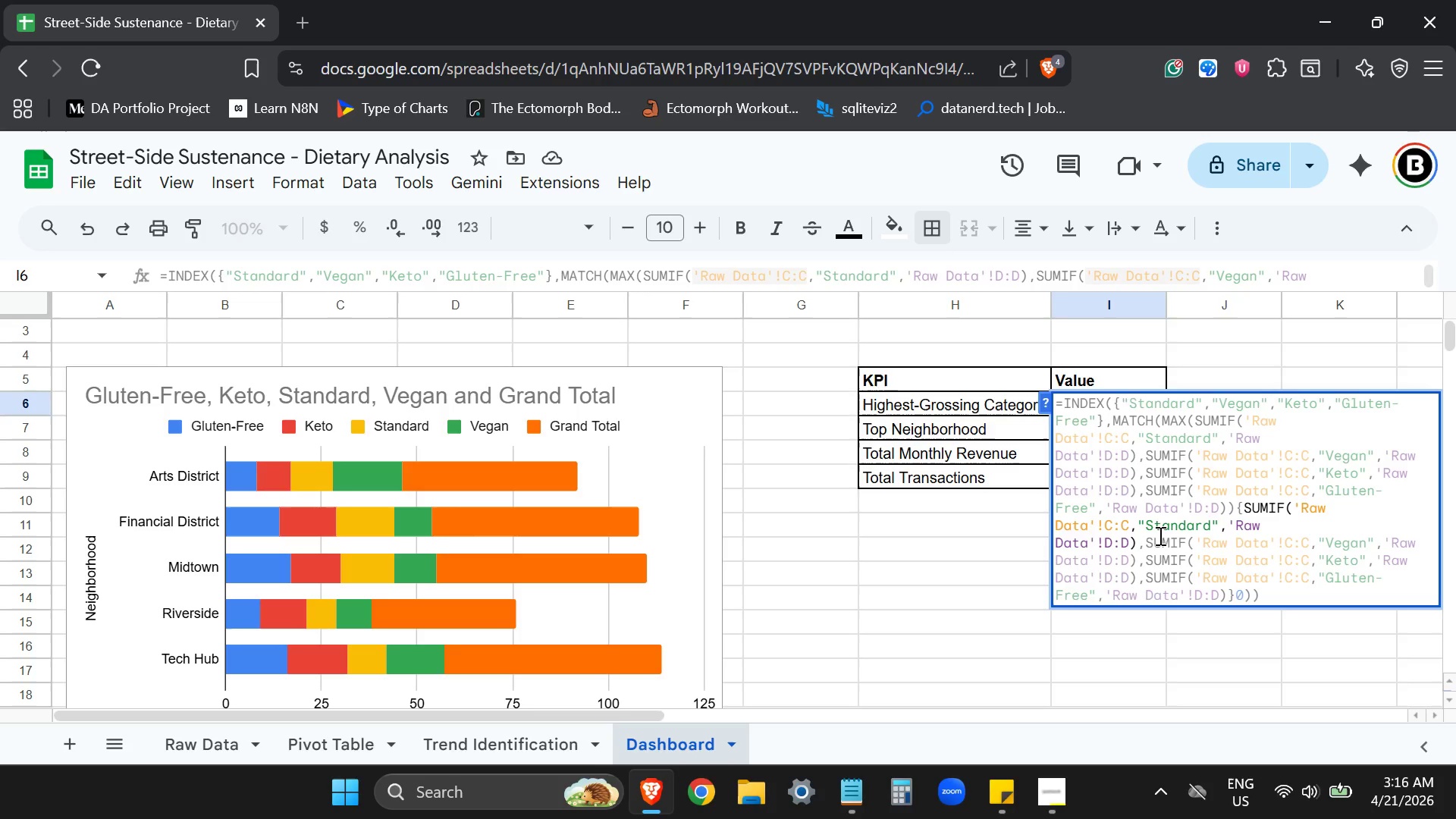 
wait(6.76)
 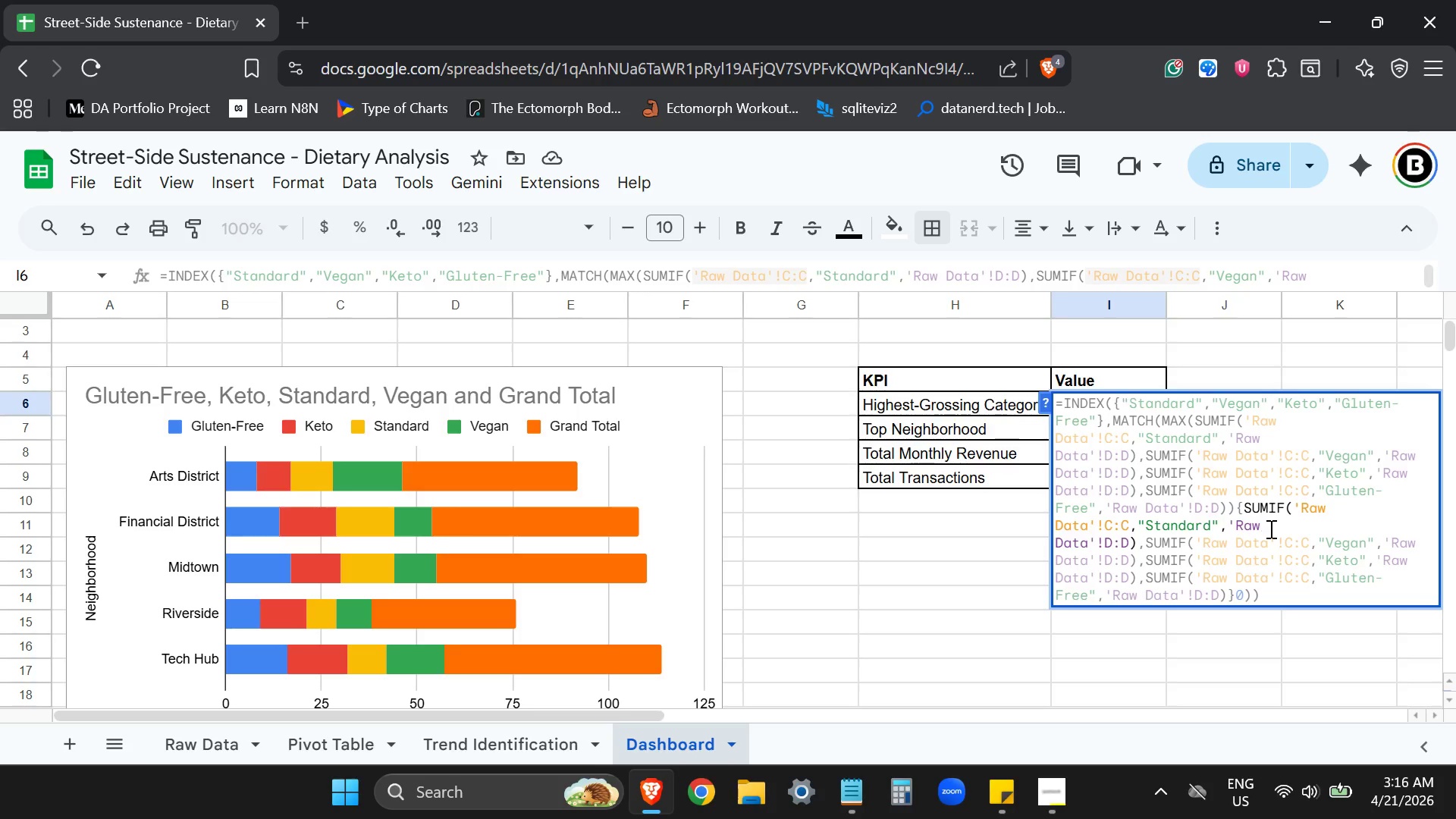 
left_click([1194, 546])
 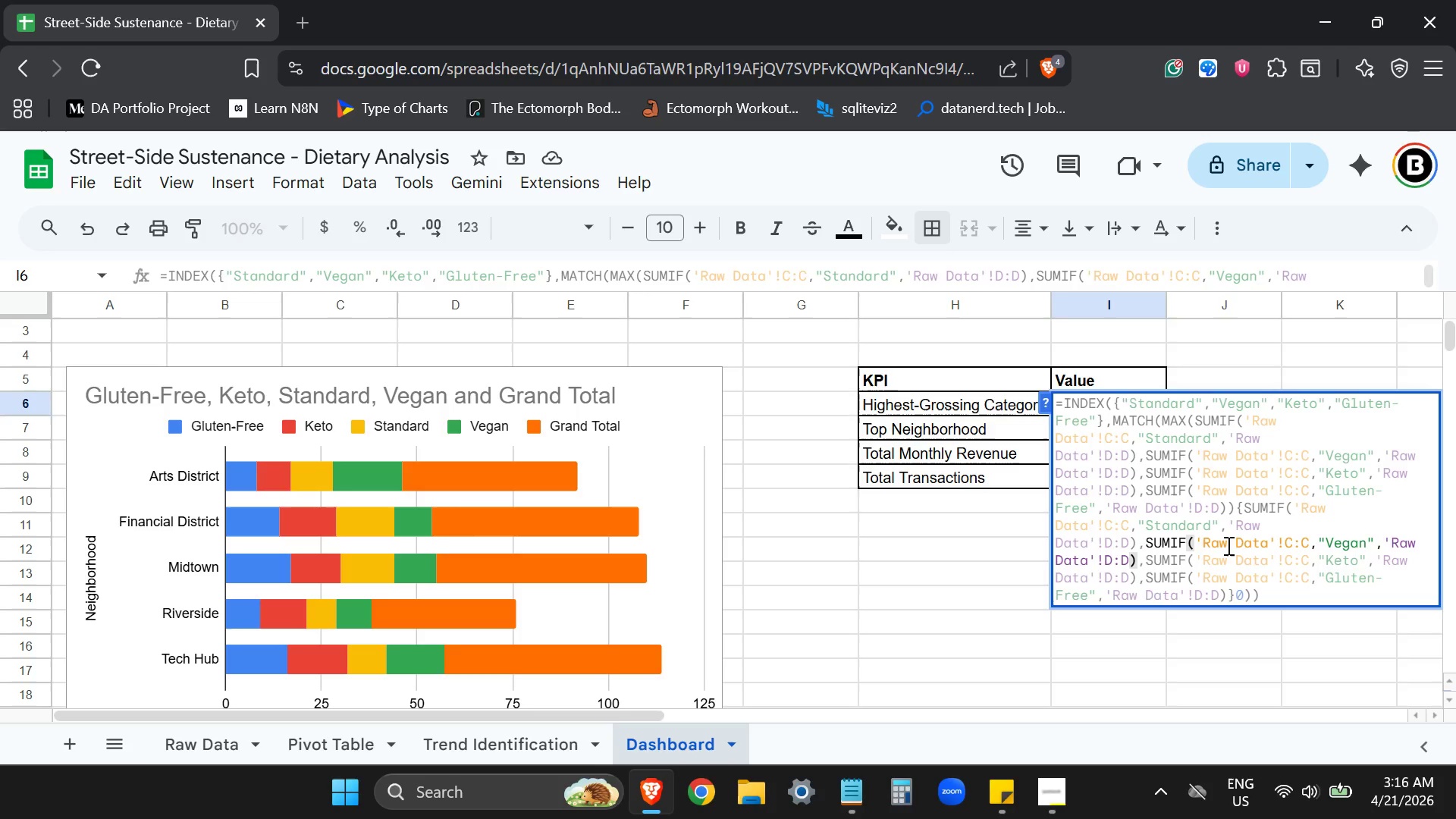 
key(Enter)
 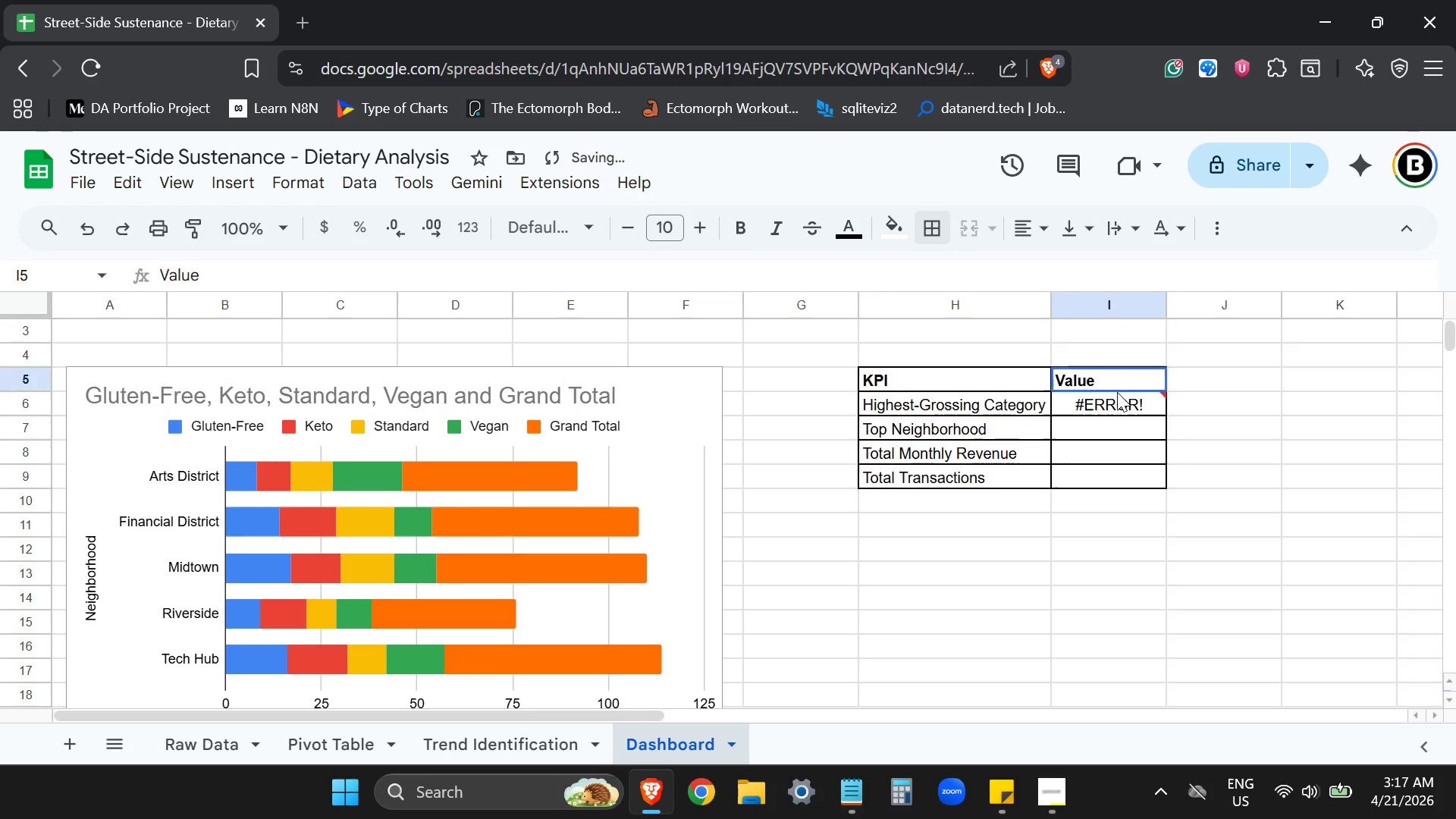 
double_click([1126, 400])
 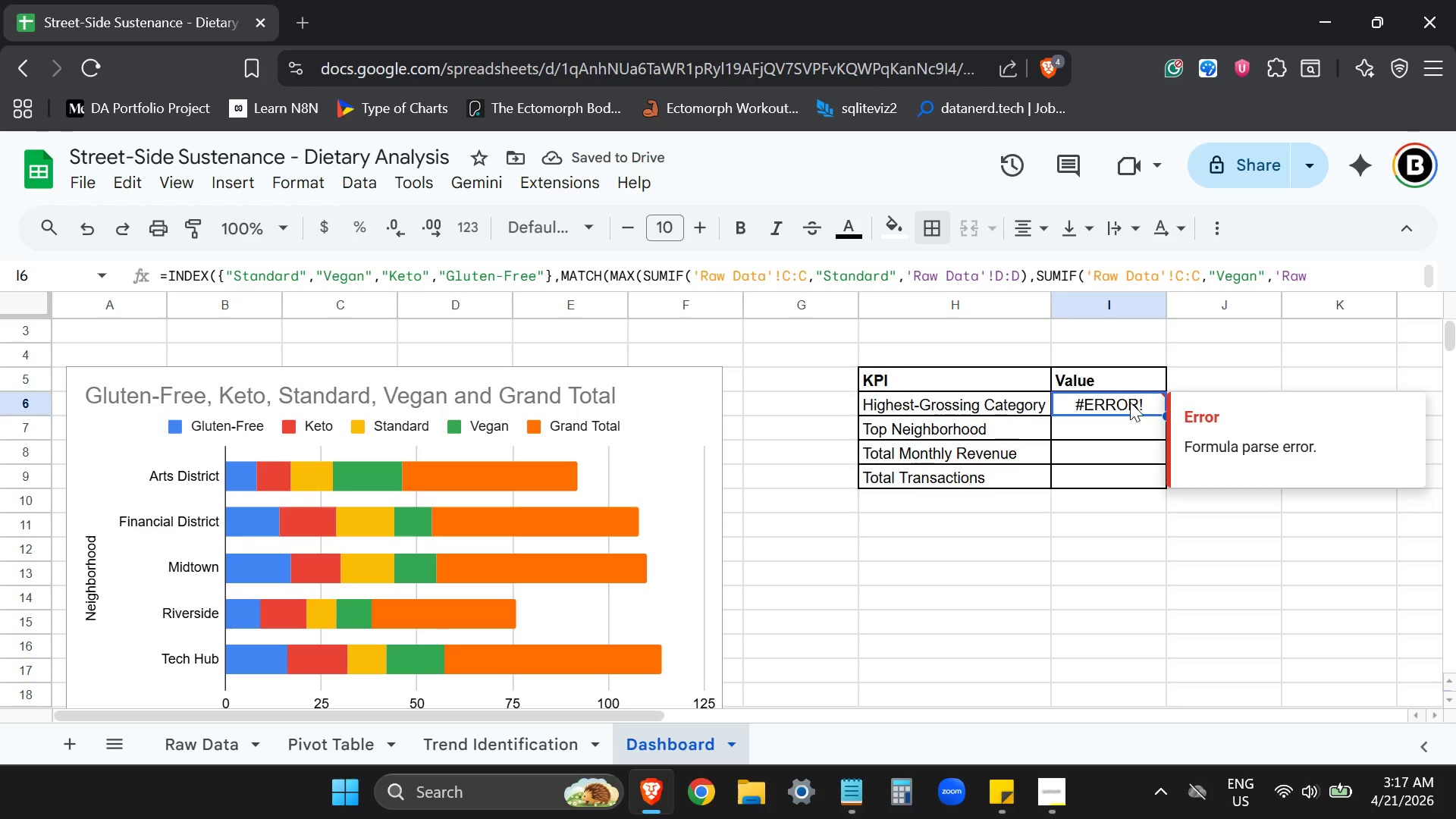 
triple_click([1130, 402])
 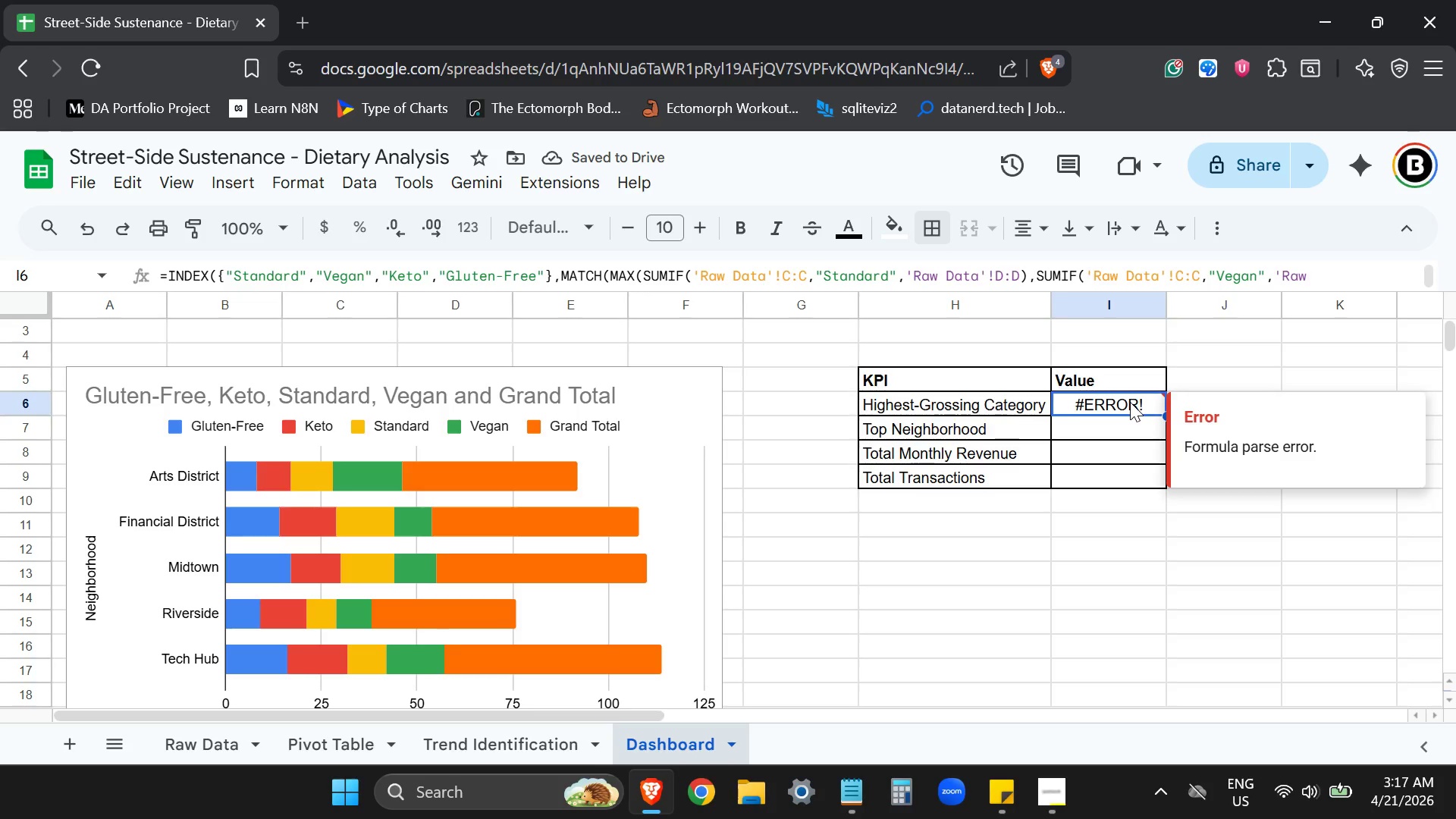 
triple_click([1130, 402])
 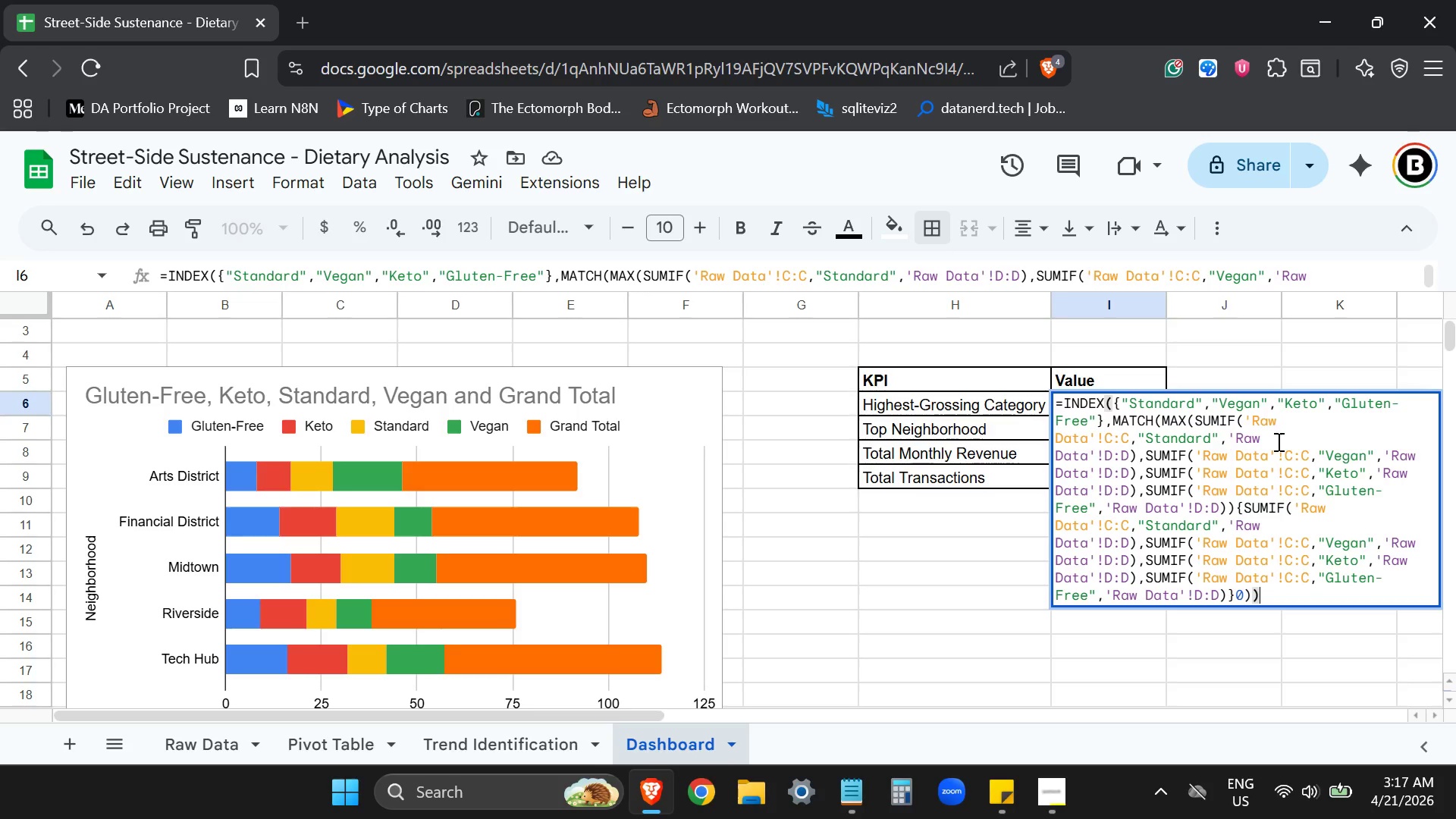 
left_click([1272, 519])
 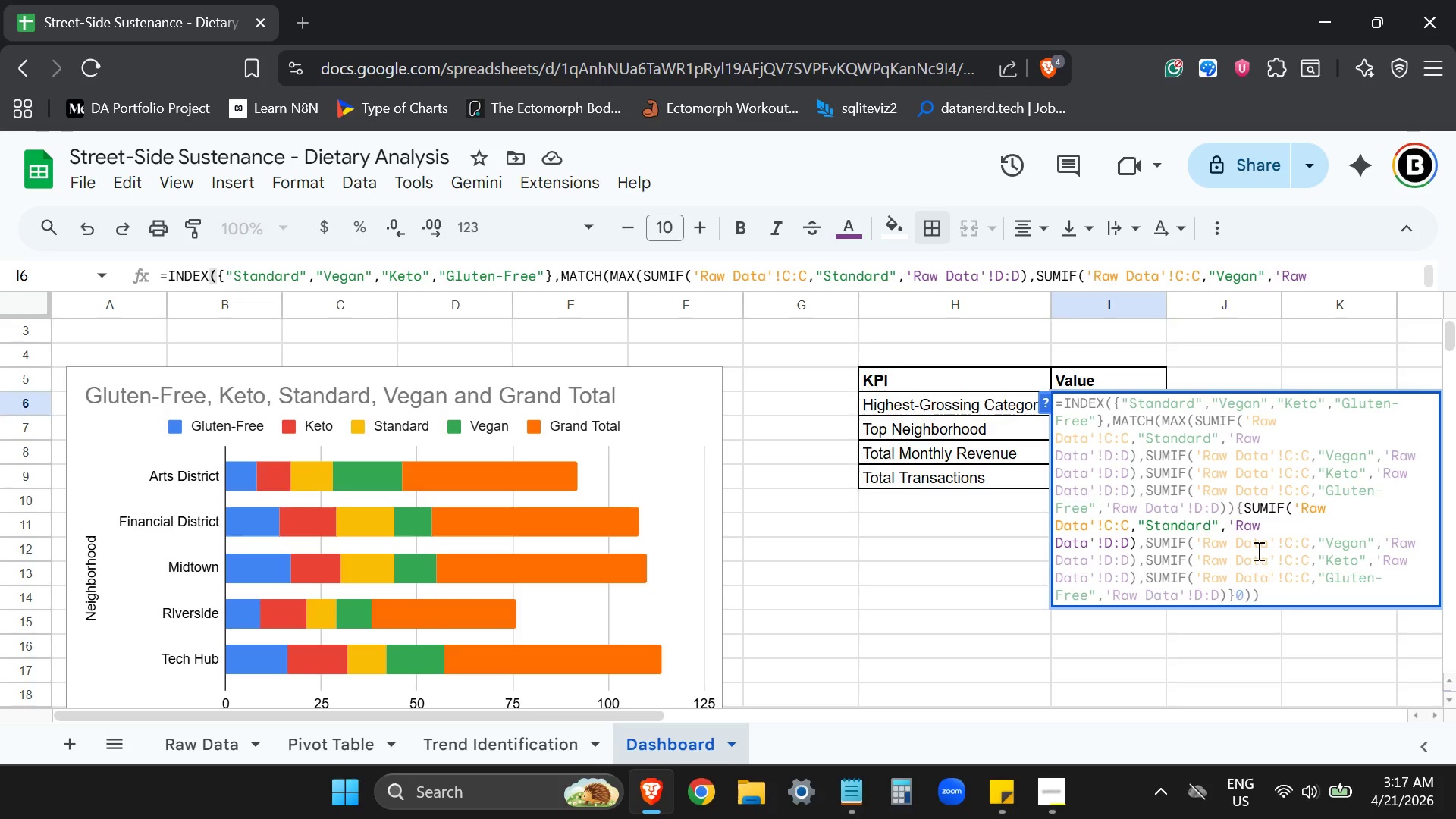 
left_click([1238, 536])
 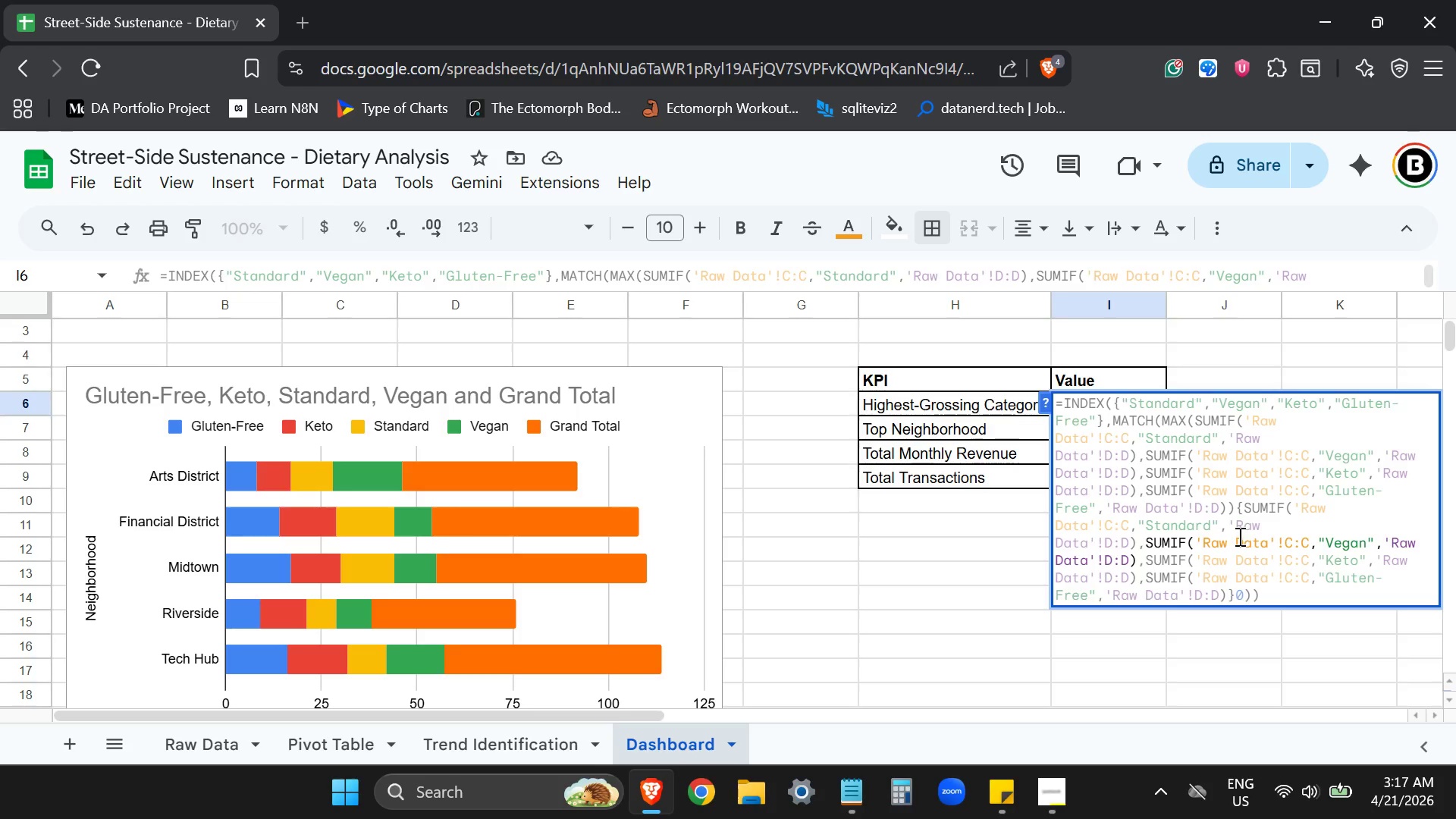 
left_click([1228, 557])
 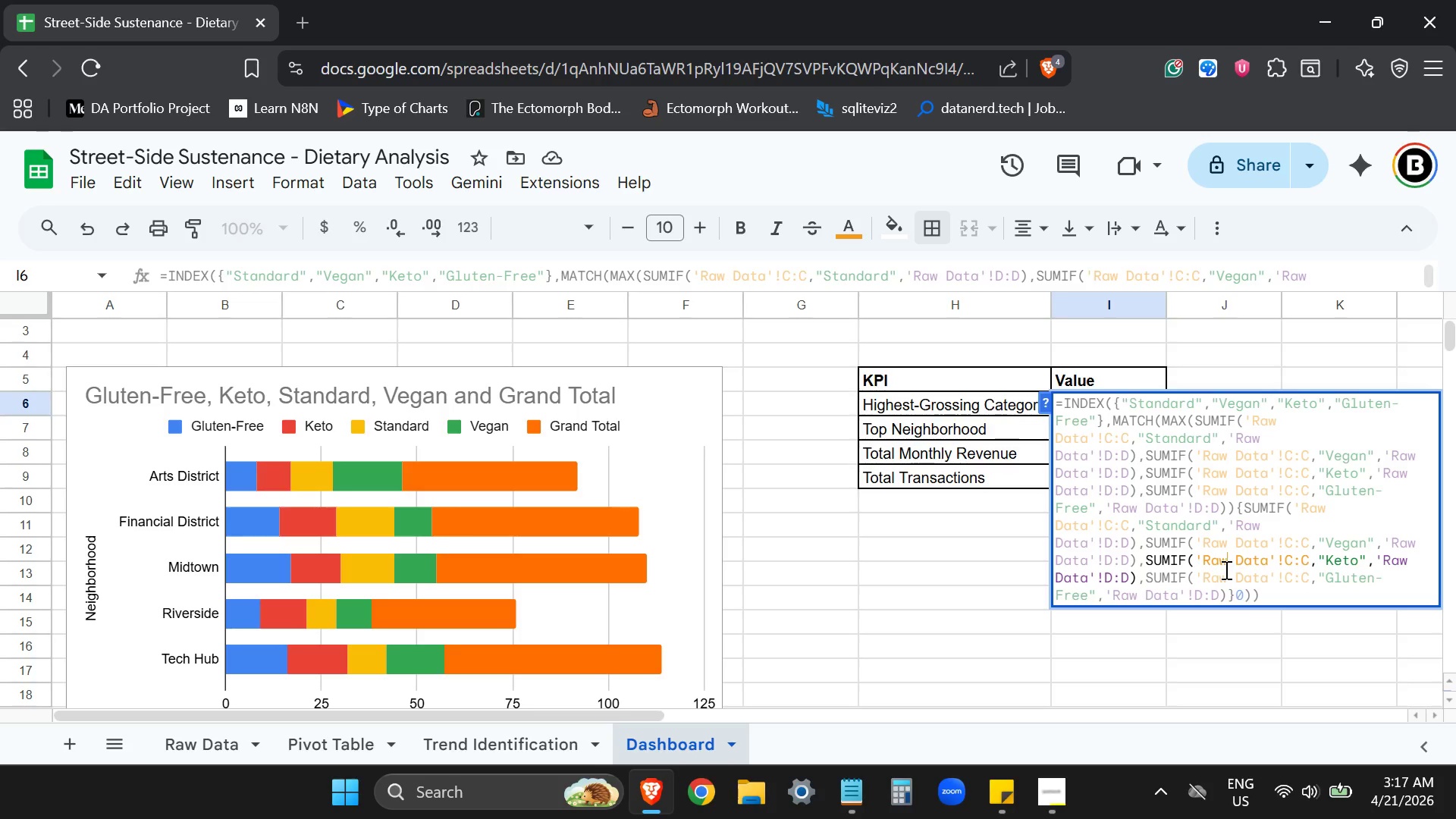 
left_click([1225, 572])
 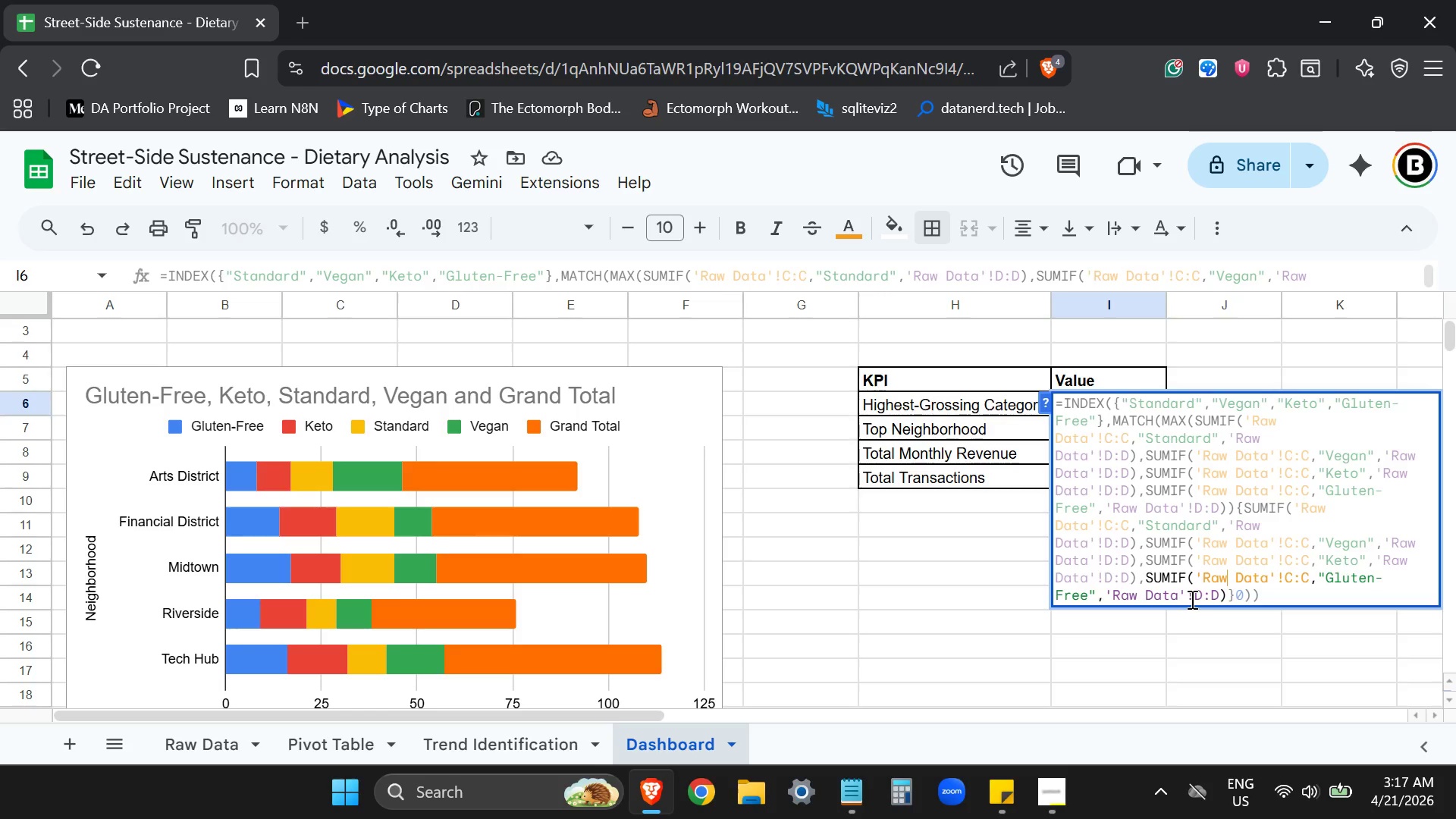 
wait(12.61)
 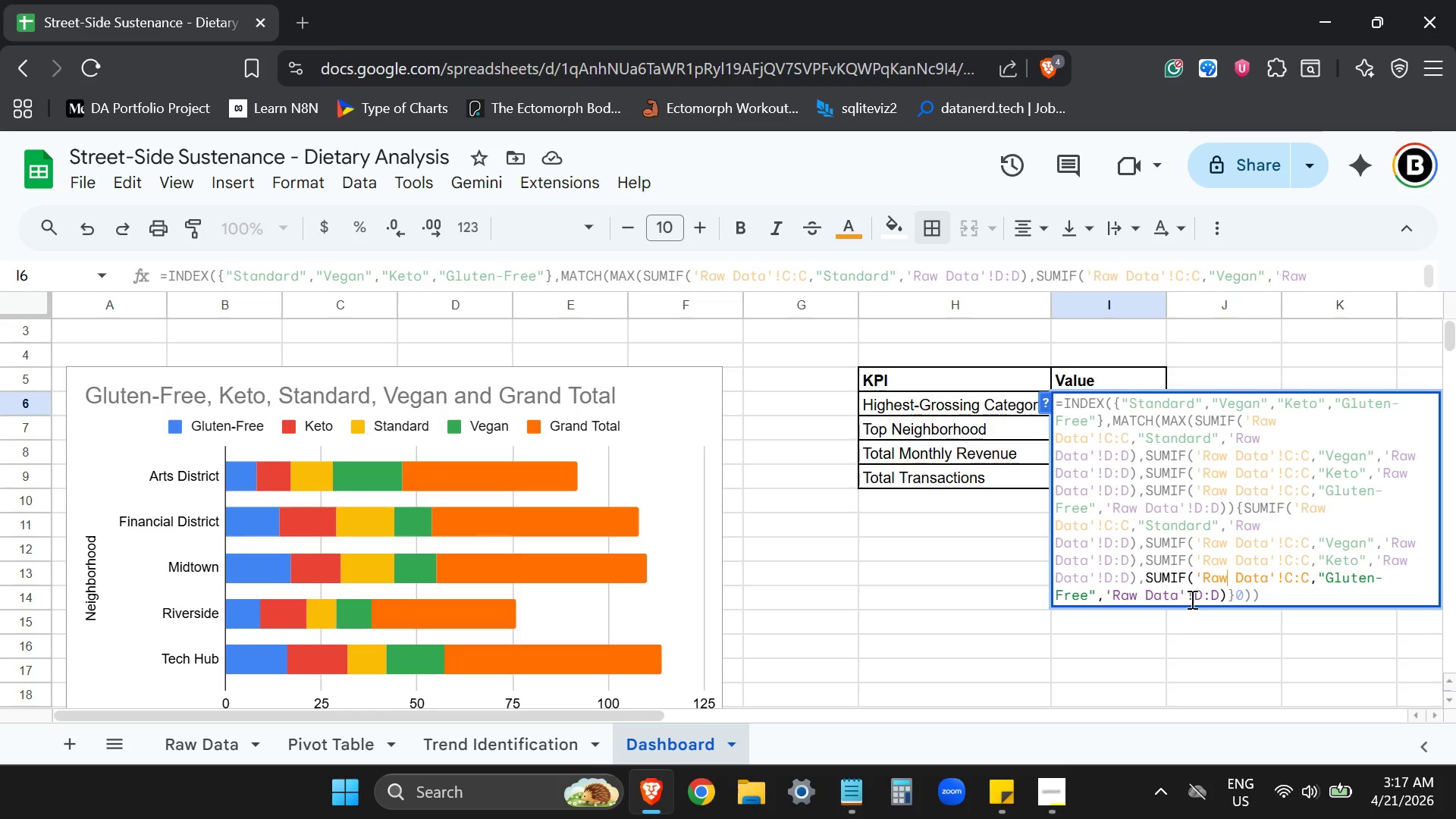 
left_click([1064, 780])